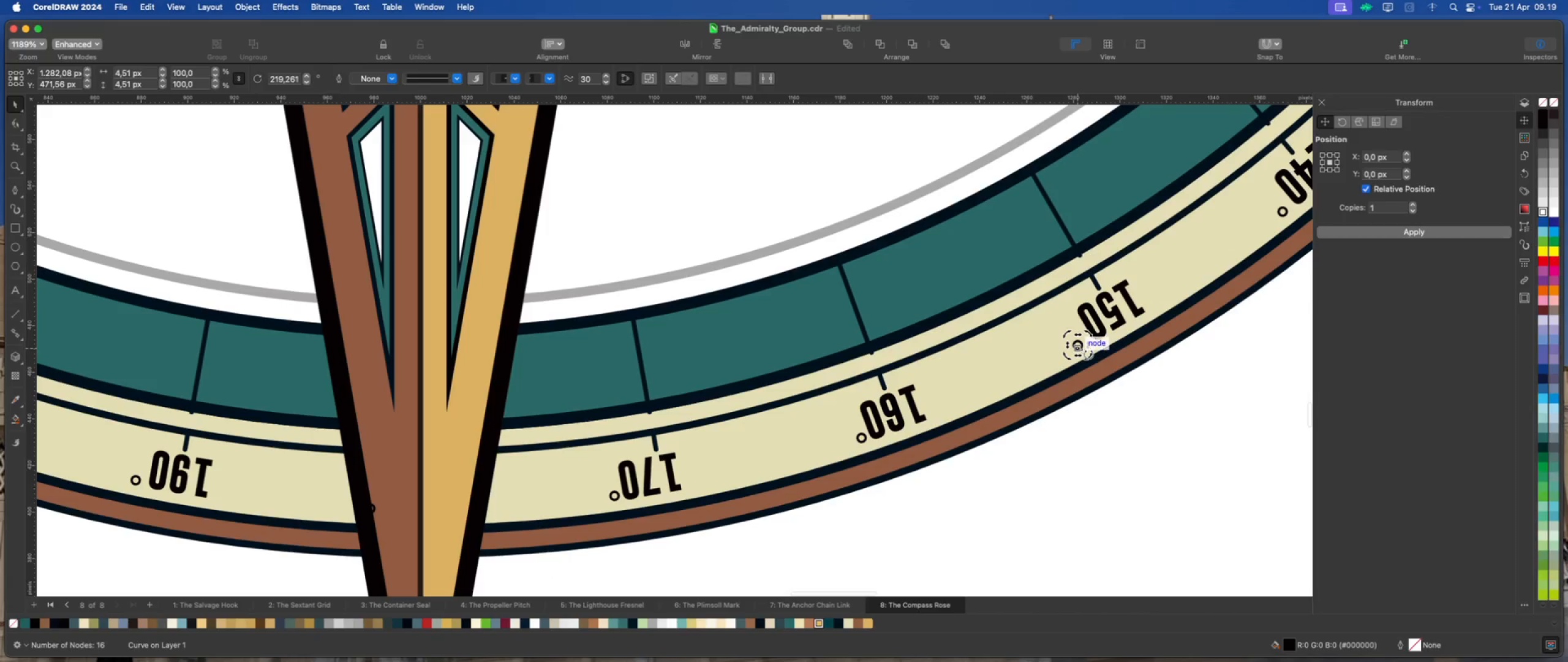 
left_click_drag(start_coordinate=[1088, 355], to_coordinate=[1094, 354])
 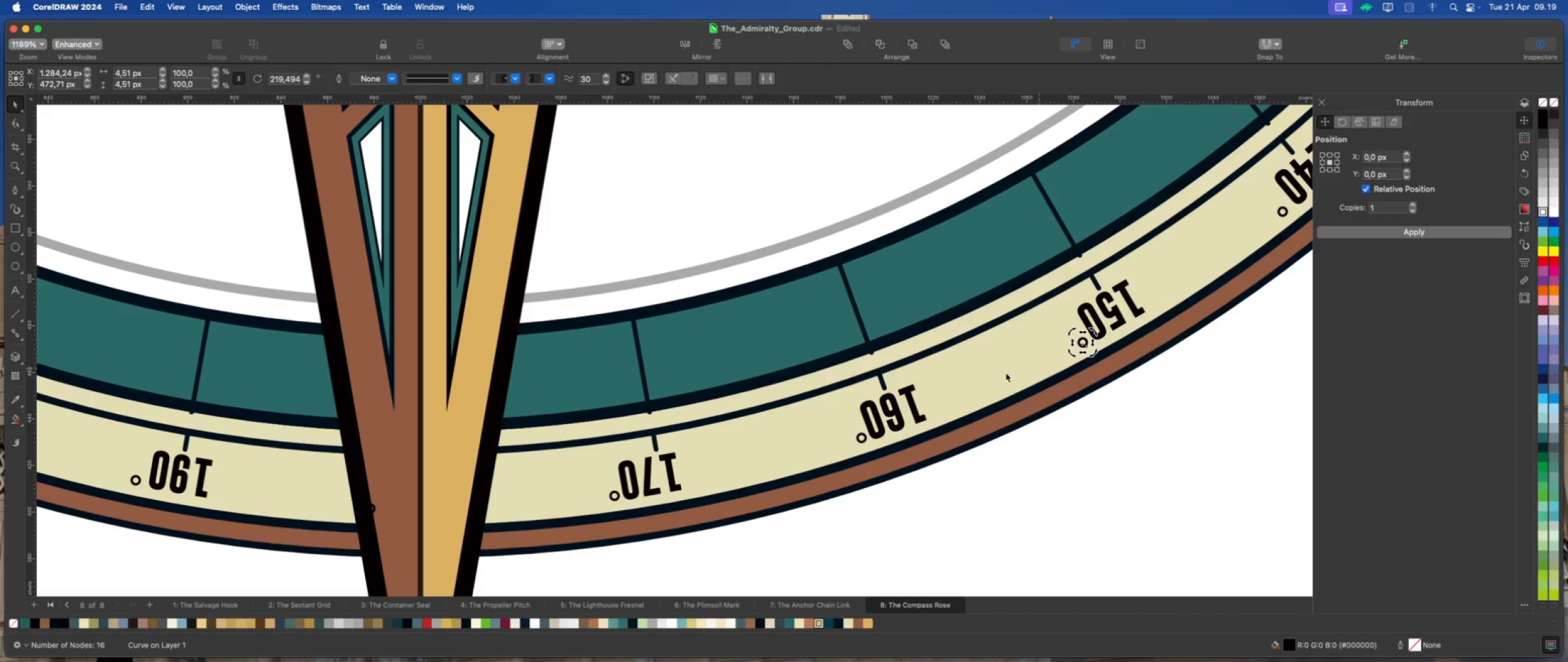 
scroll: coordinate [760, 348], scroll_direction: down, amount: 4.0
 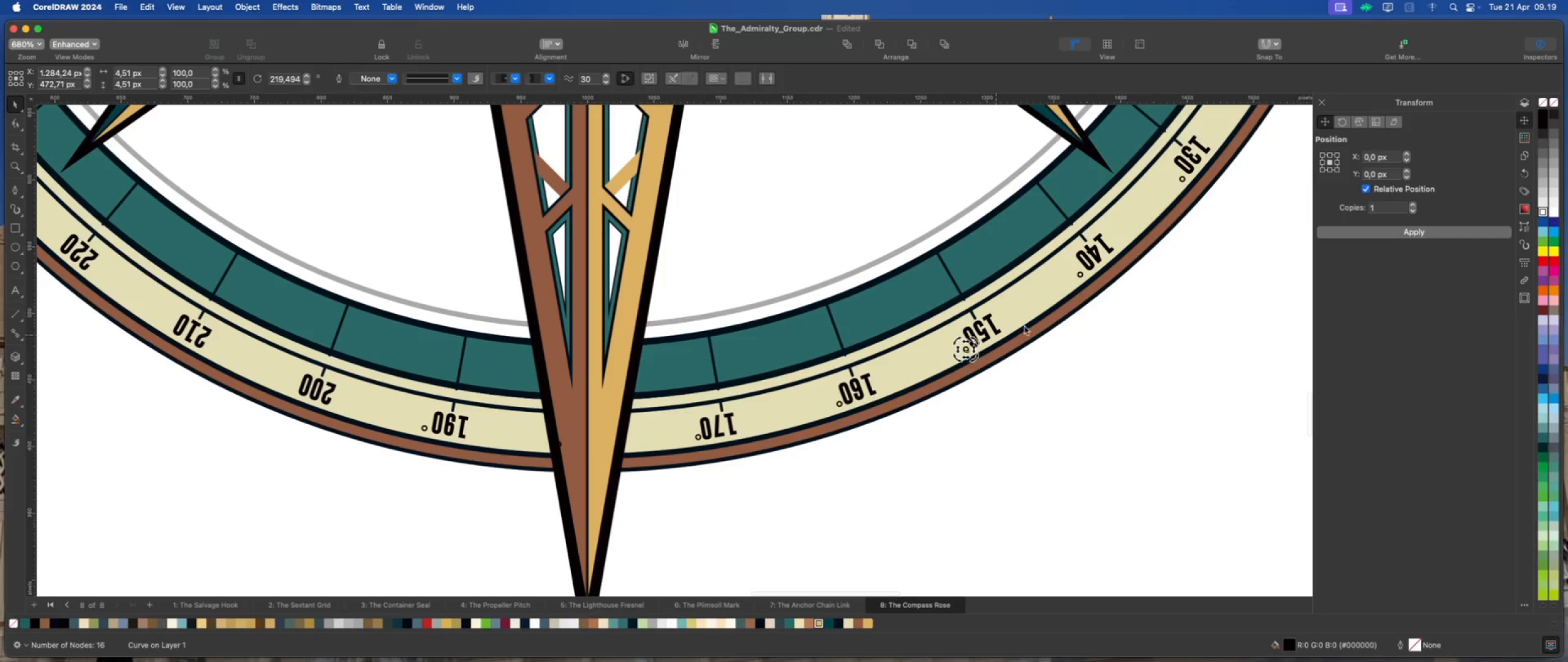 
scroll: coordinate [1126, 285], scroll_direction: up, amount: 3.0
 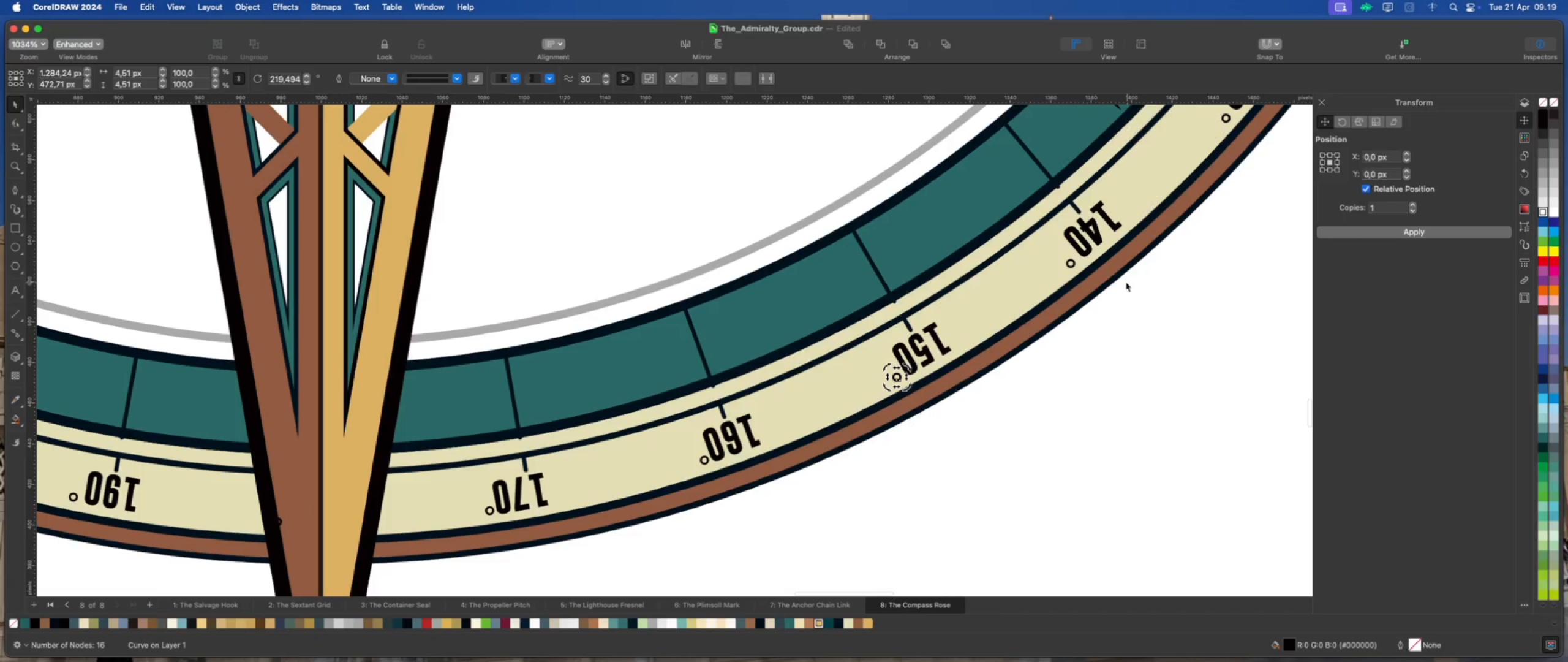 
scroll: coordinate [1113, 284], scroll_direction: down, amount: 6.0
 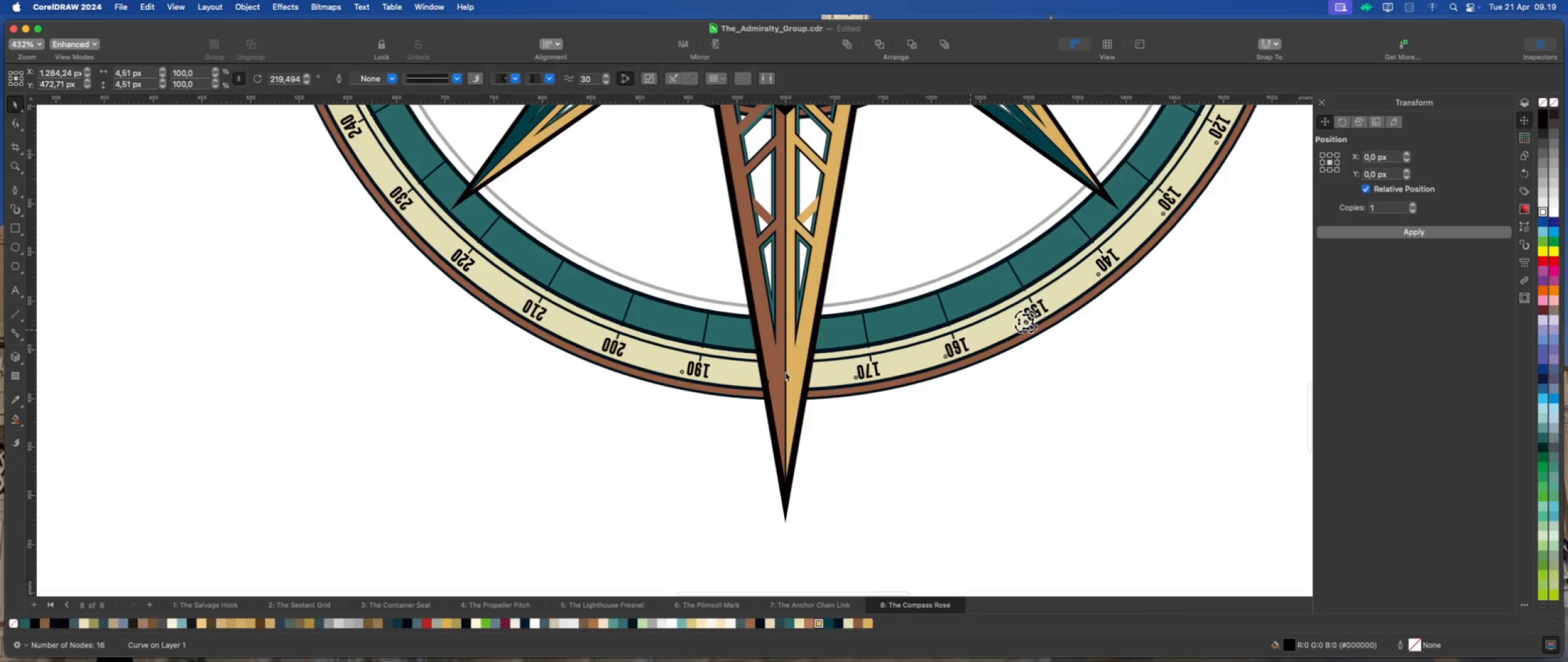 
scroll: coordinate [654, 374], scroll_direction: up, amount: 3.0
 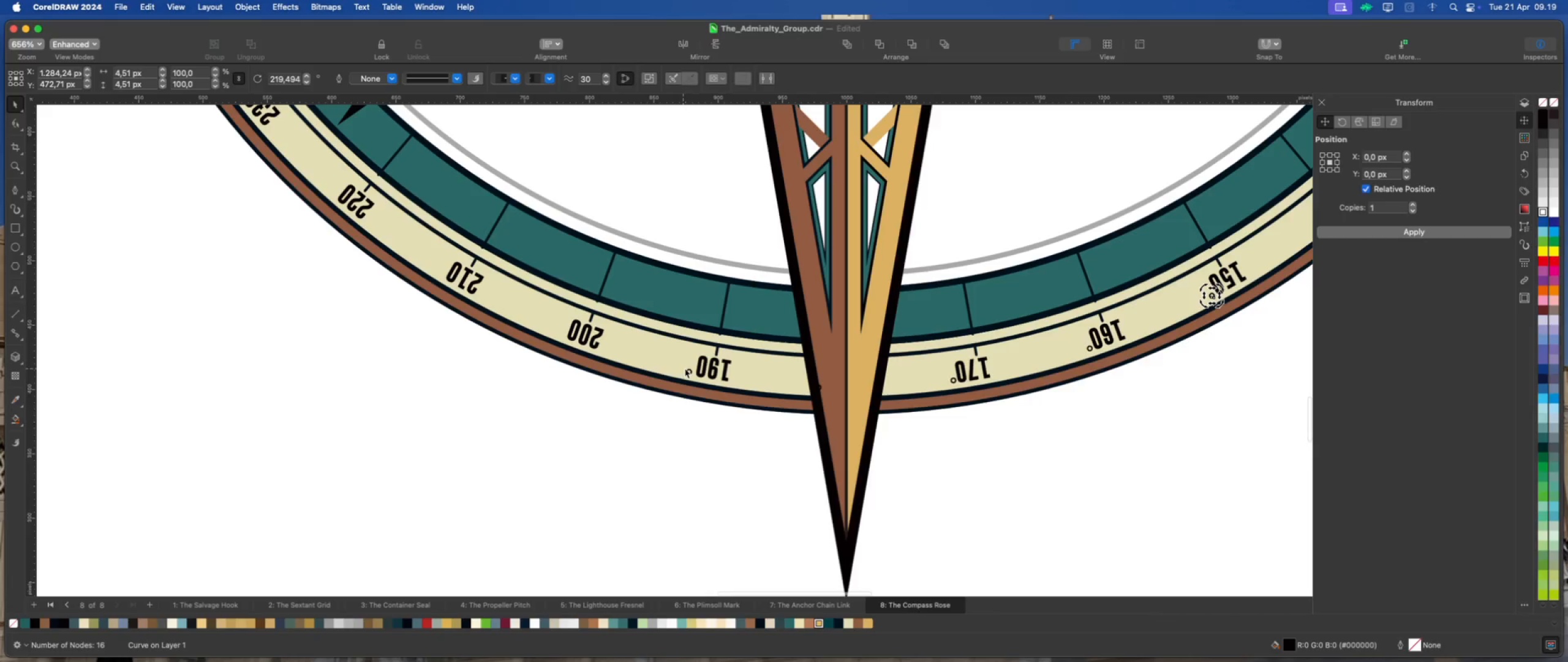 
left_click([688, 368])
 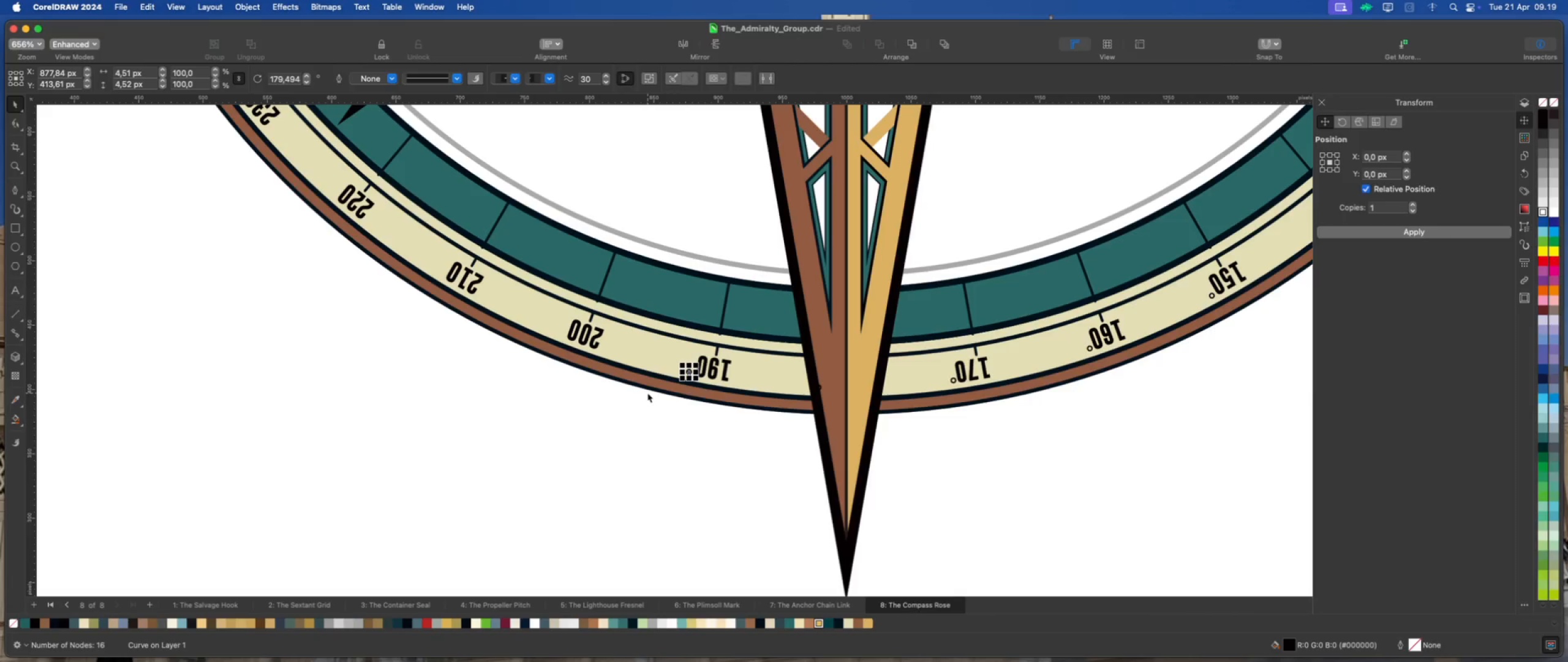 
scroll: coordinate [677, 422], scroll_direction: up, amount: 2.0
 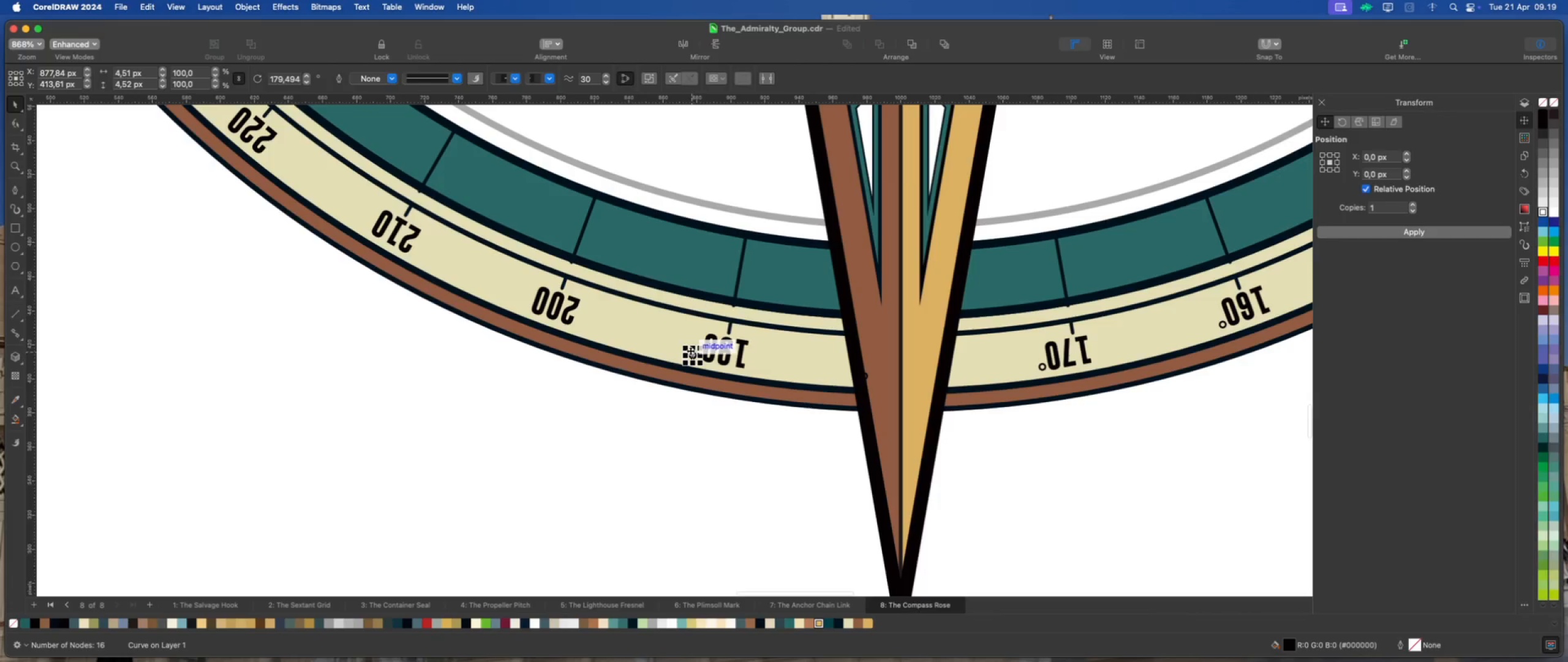 
left_click([690, 352])
 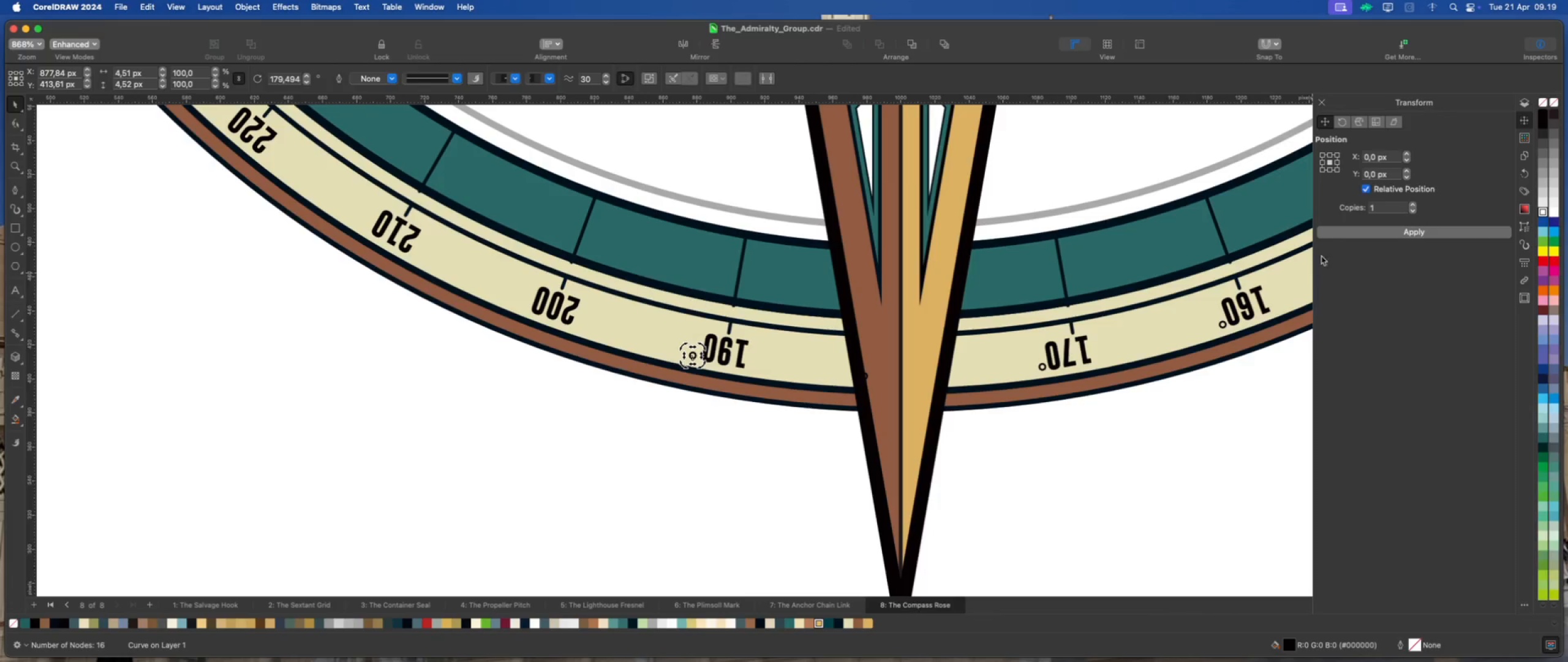 
left_click([1333, 233])
 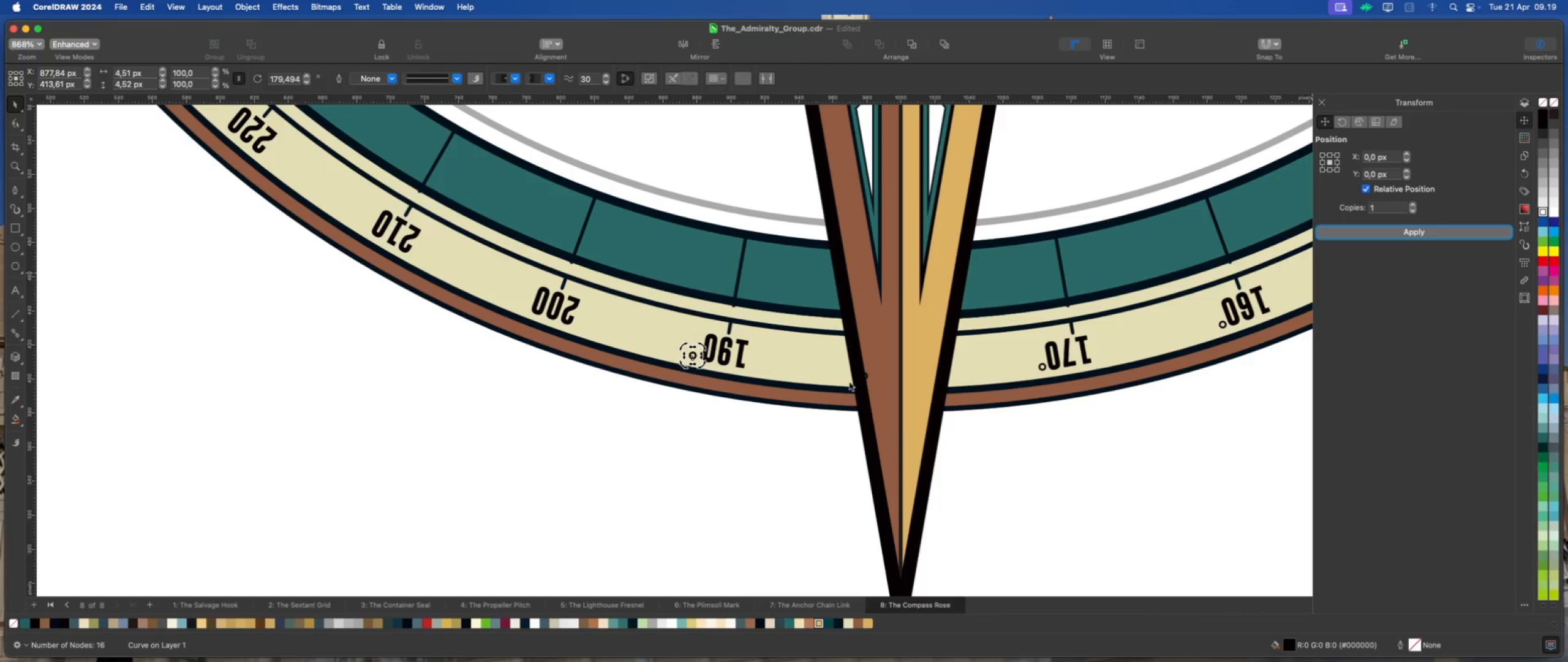 
scroll: coordinate [696, 383], scroll_direction: up, amount: 1.0
 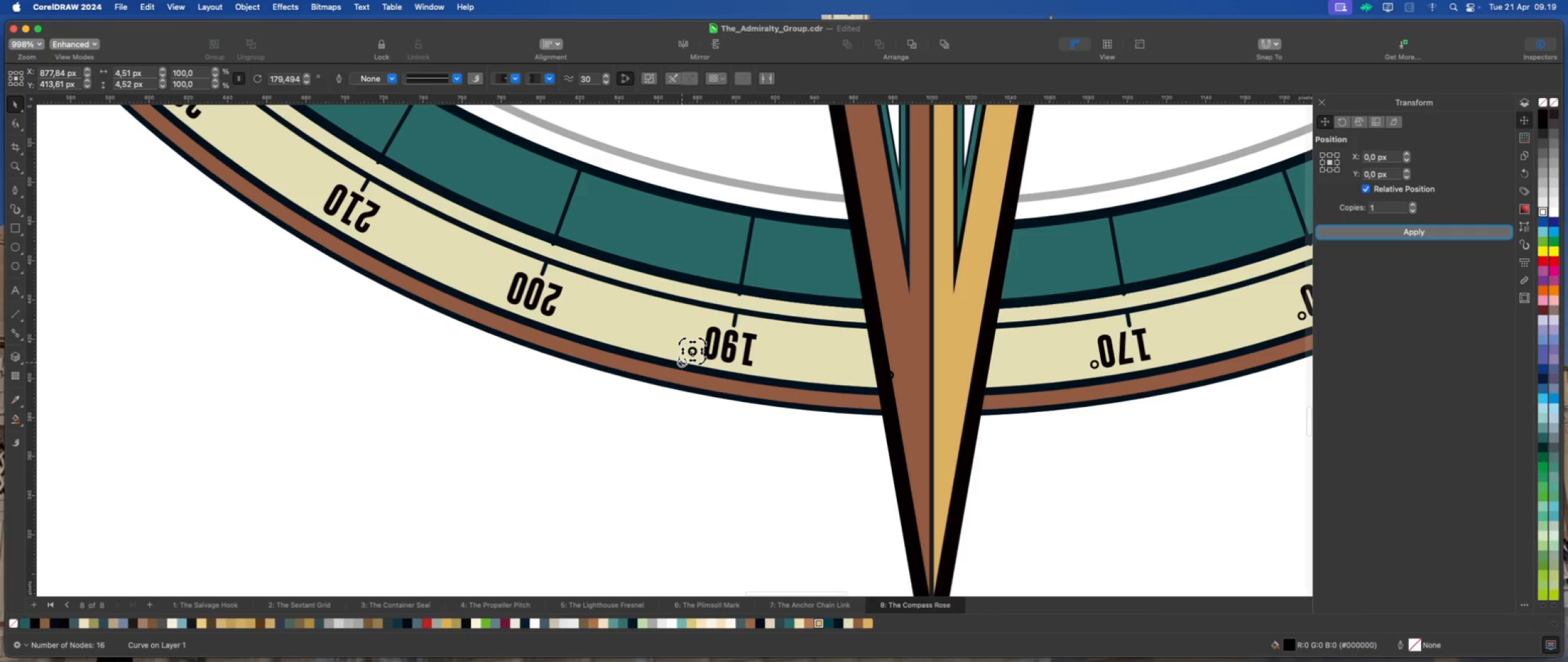 
left_click_drag(start_coordinate=[682, 362], to_coordinate=[483, 317])
 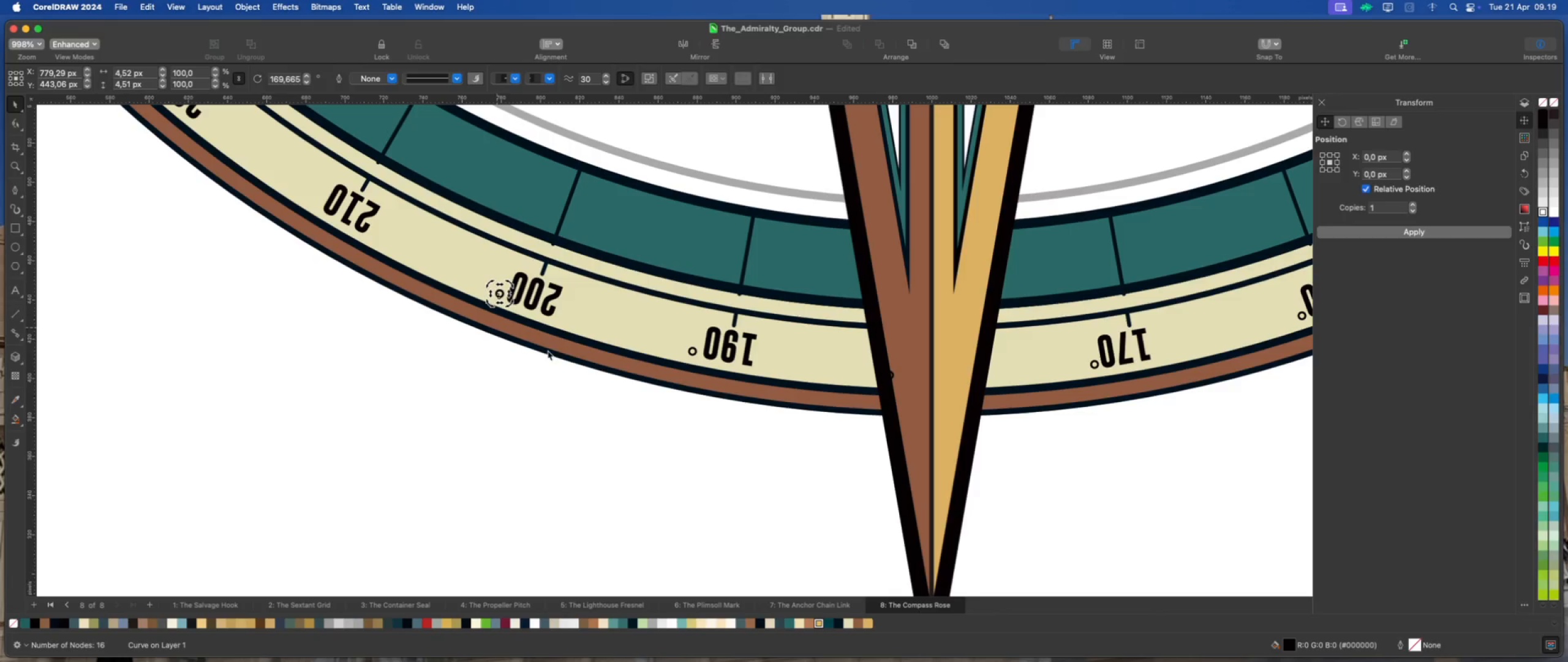 
scroll: coordinate [395, 303], scroll_direction: down, amount: 2.0
 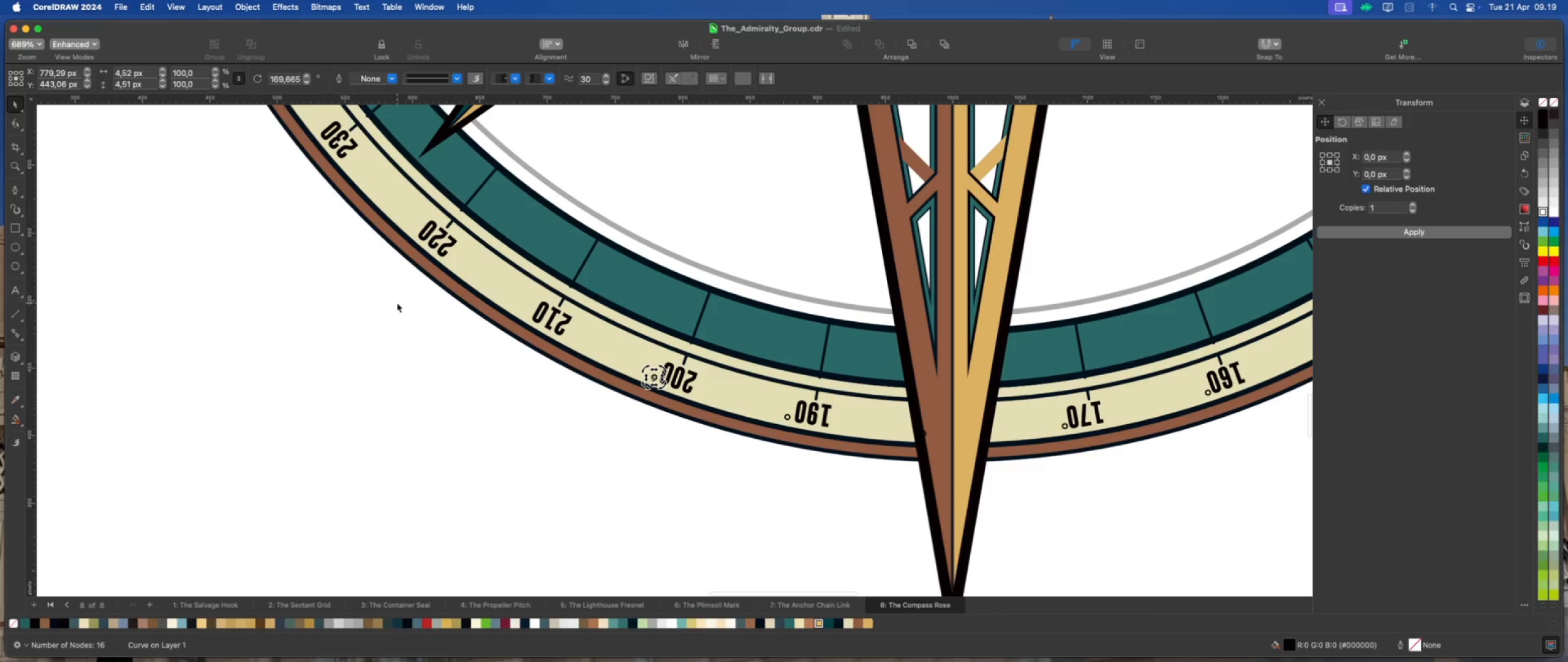 
key(Meta+D)
 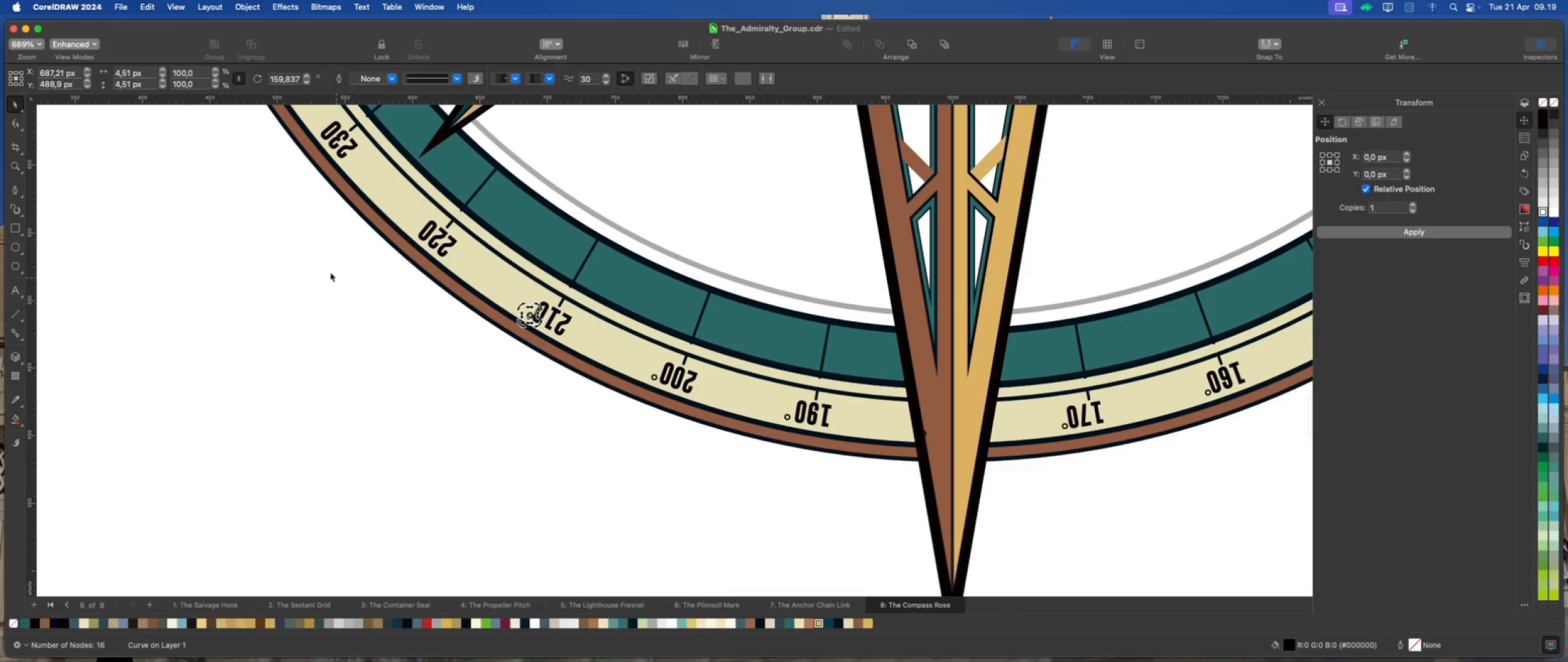 
scroll: coordinate [303, 243], scroll_direction: up, amount: 4.0
 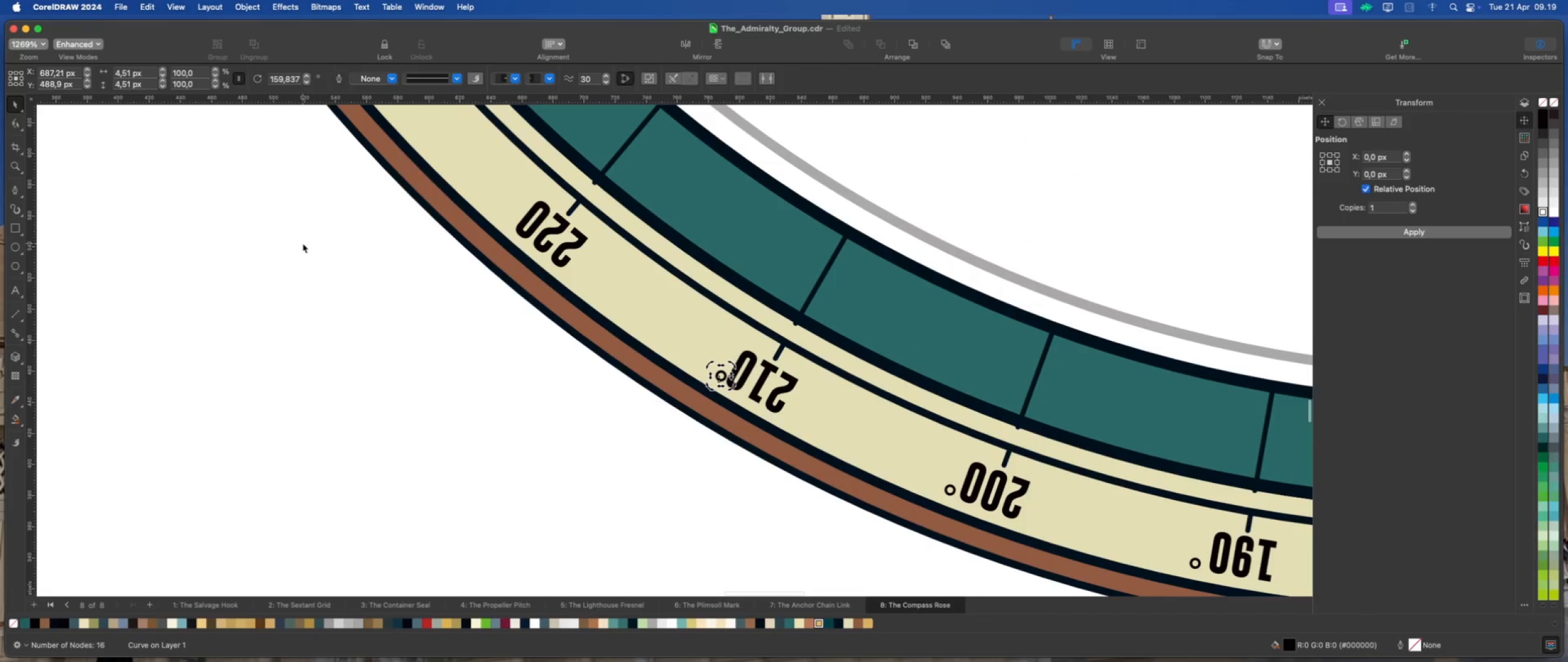 
key(Meta+D)
 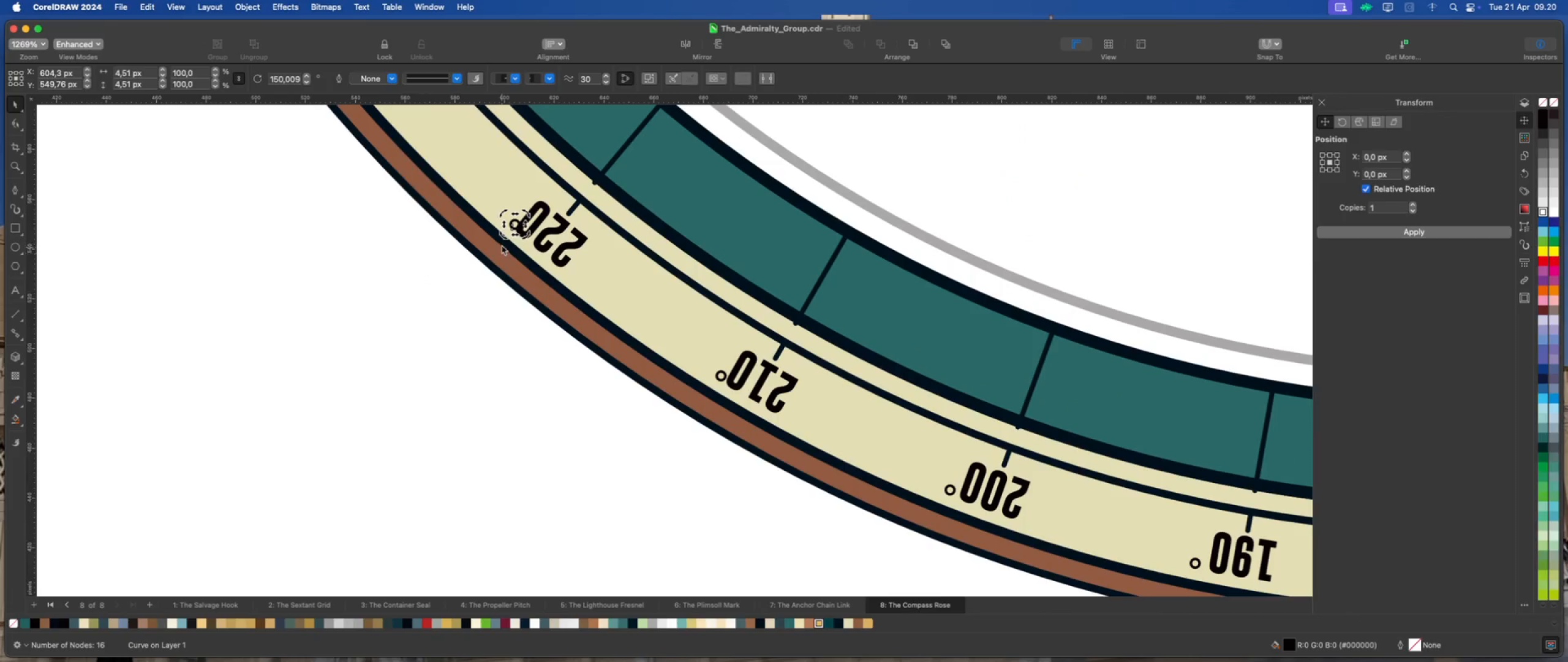 
left_click_drag(start_coordinate=[500, 237], to_coordinate=[496, 232])
 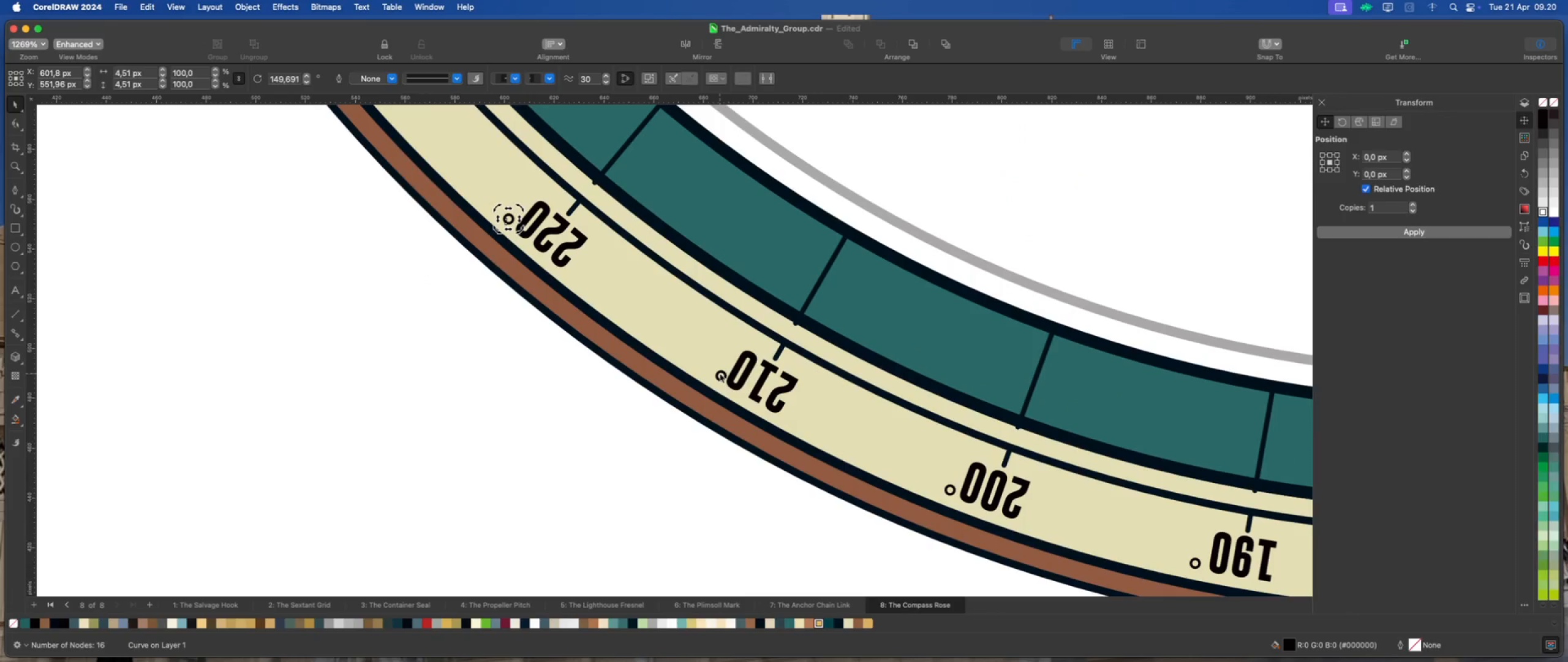 
left_click([718, 375])
 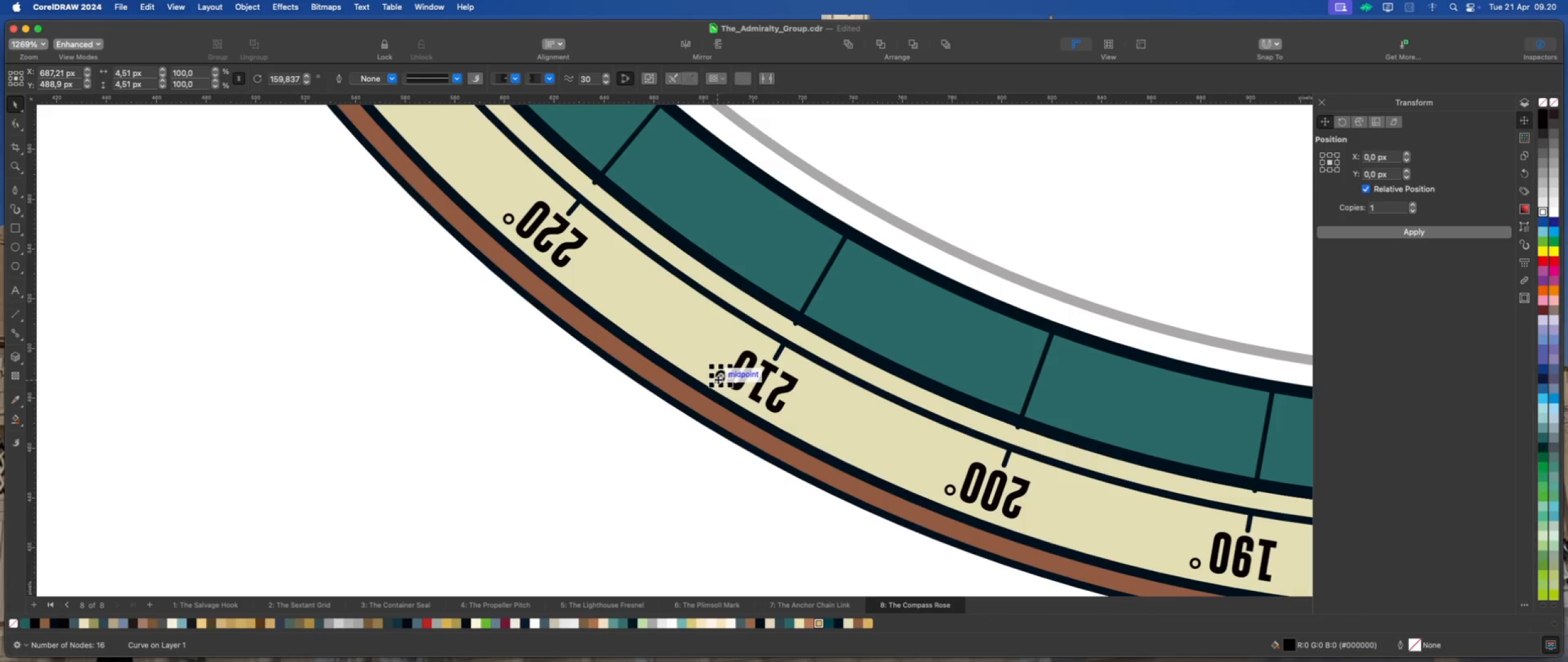 
left_click([718, 379])
 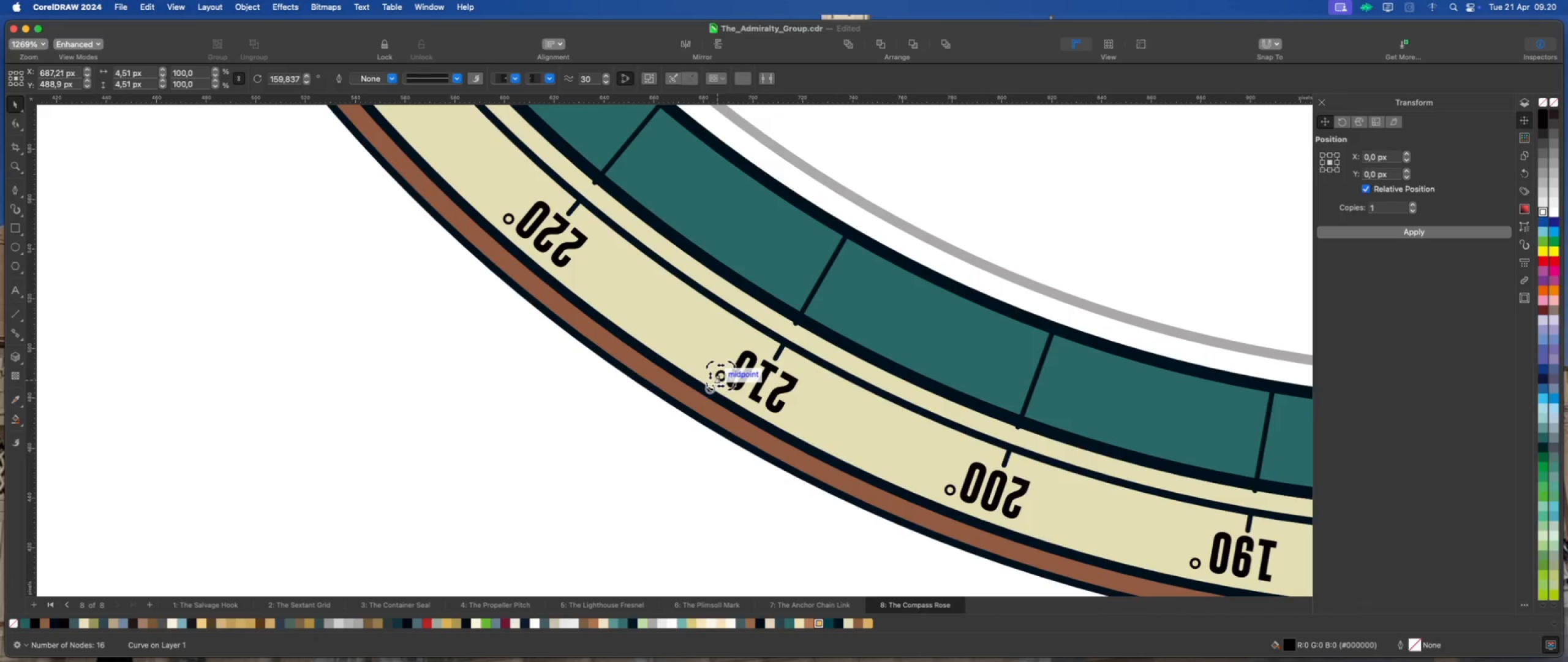 
left_click_drag(start_coordinate=[710, 389], to_coordinate=[703, 387])
 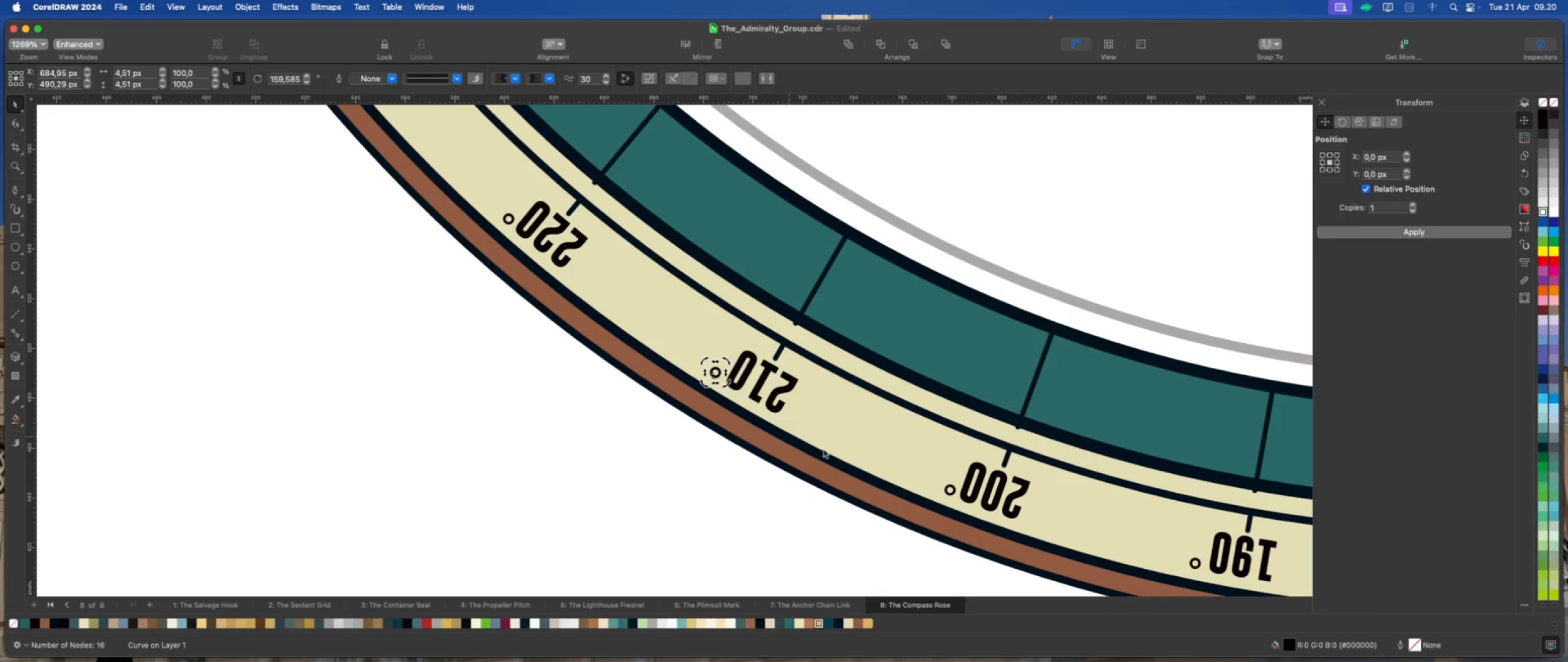 
scroll: coordinate [854, 492], scroll_direction: down, amount: 5.0
 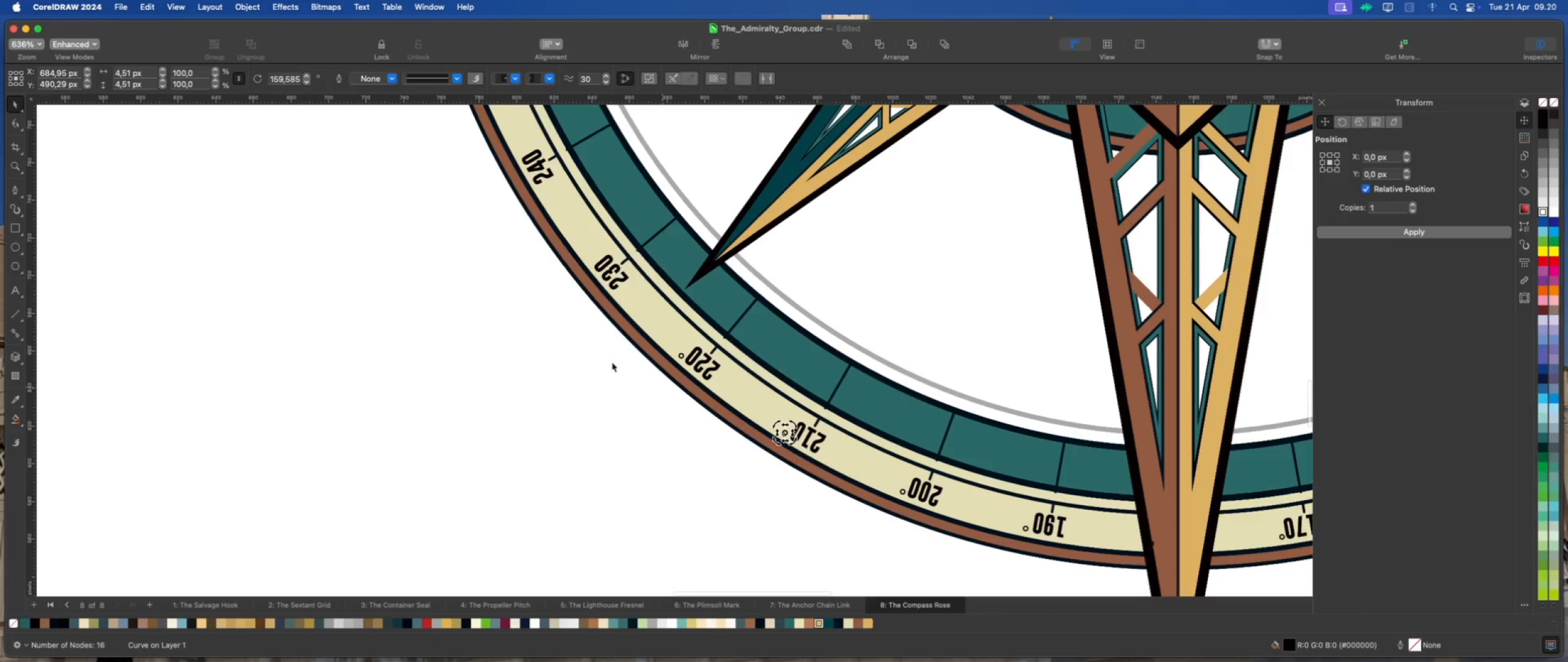 
scroll: coordinate [641, 338], scroll_direction: up, amount: 7.0
 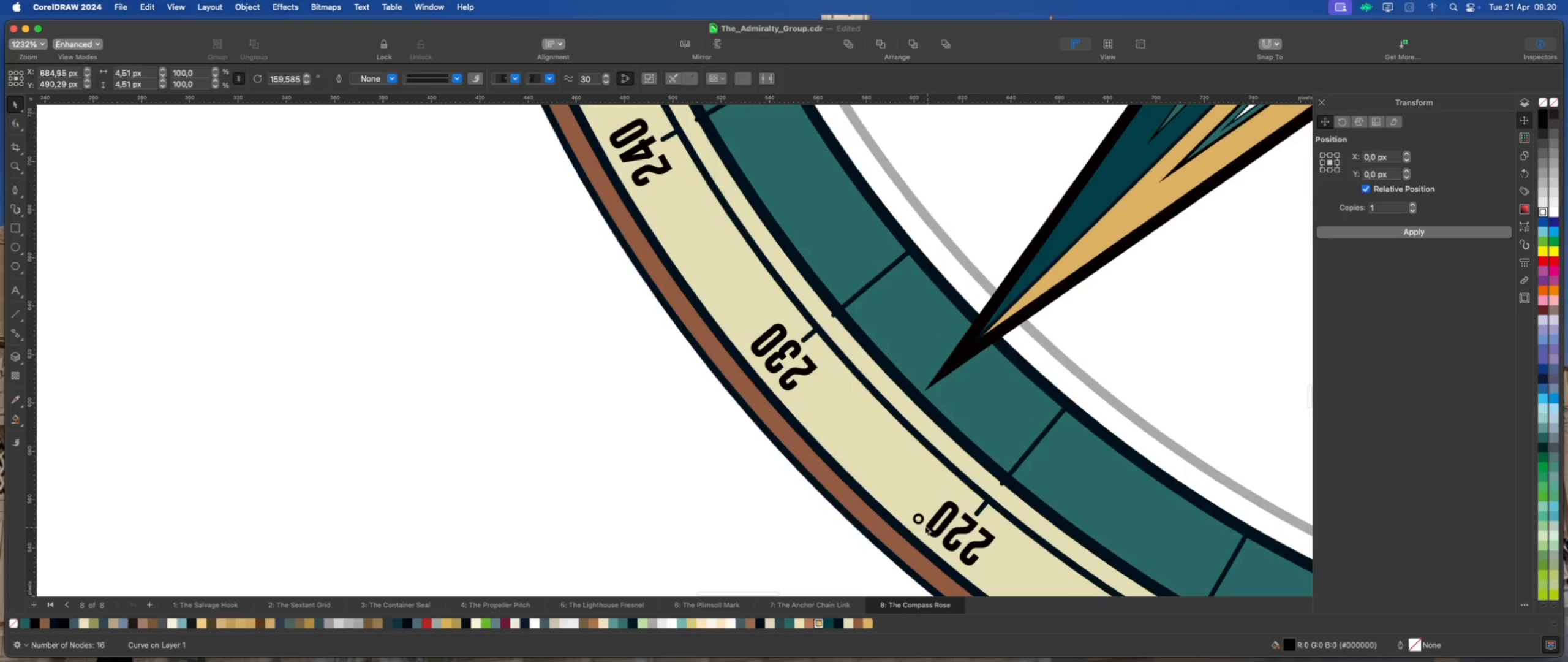 
left_click([920, 523])
 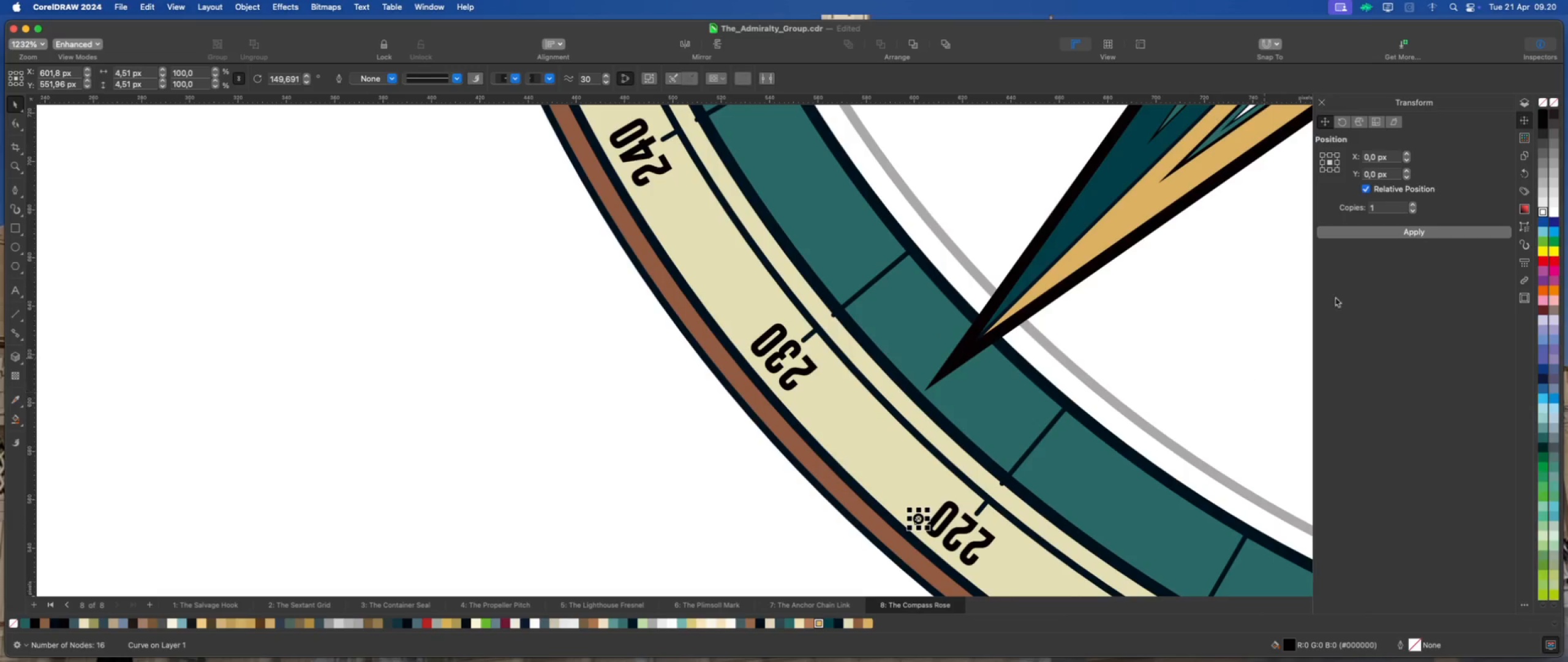 
left_click([1354, 229])
 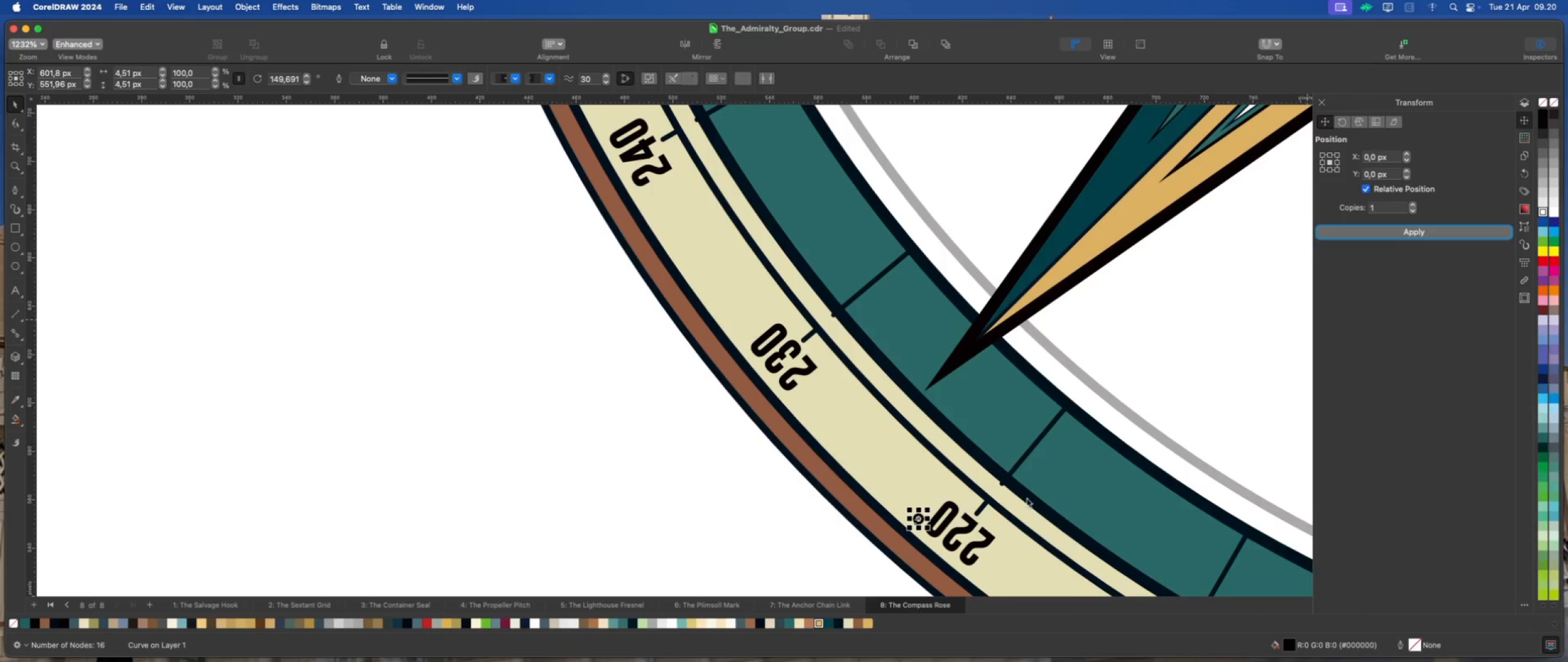 
scroll: coordinate [923, 539], scroll_direction: up, amount: 1.0
 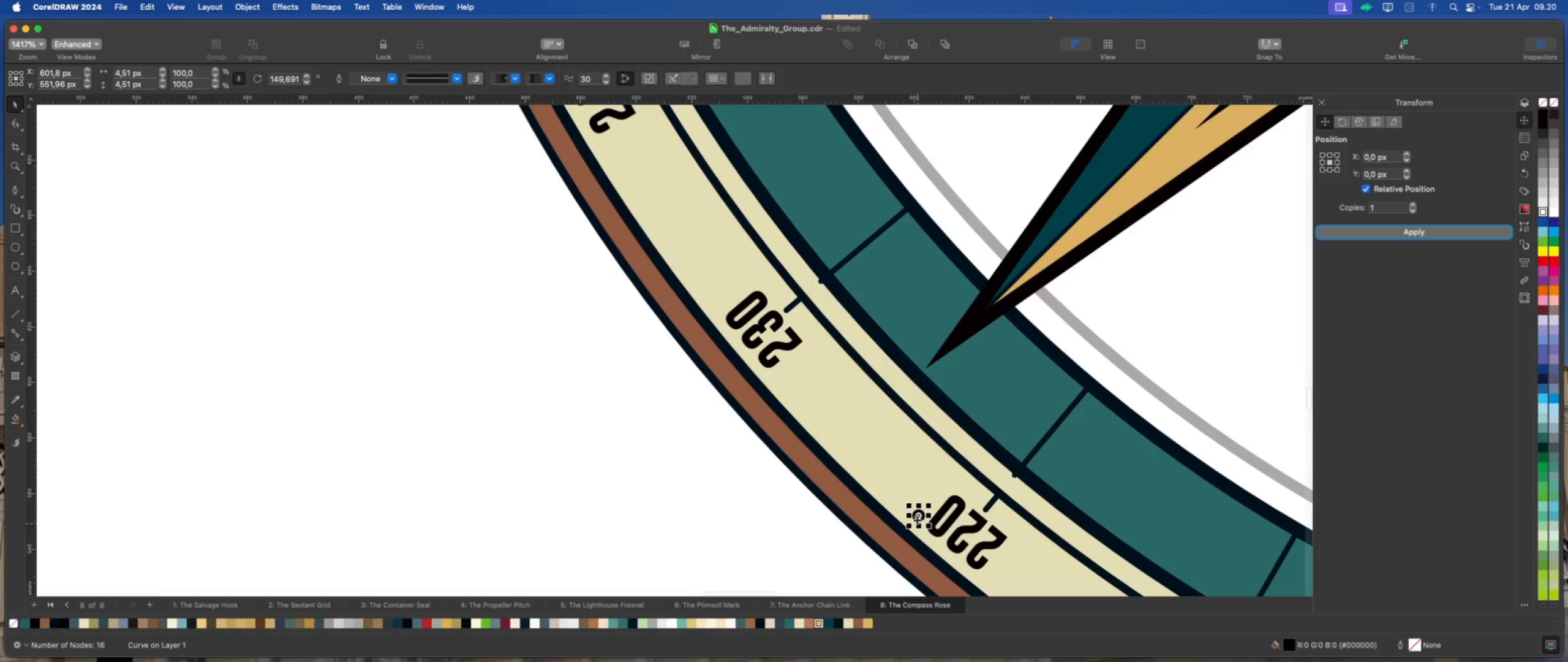 
left_click([917, 520])
 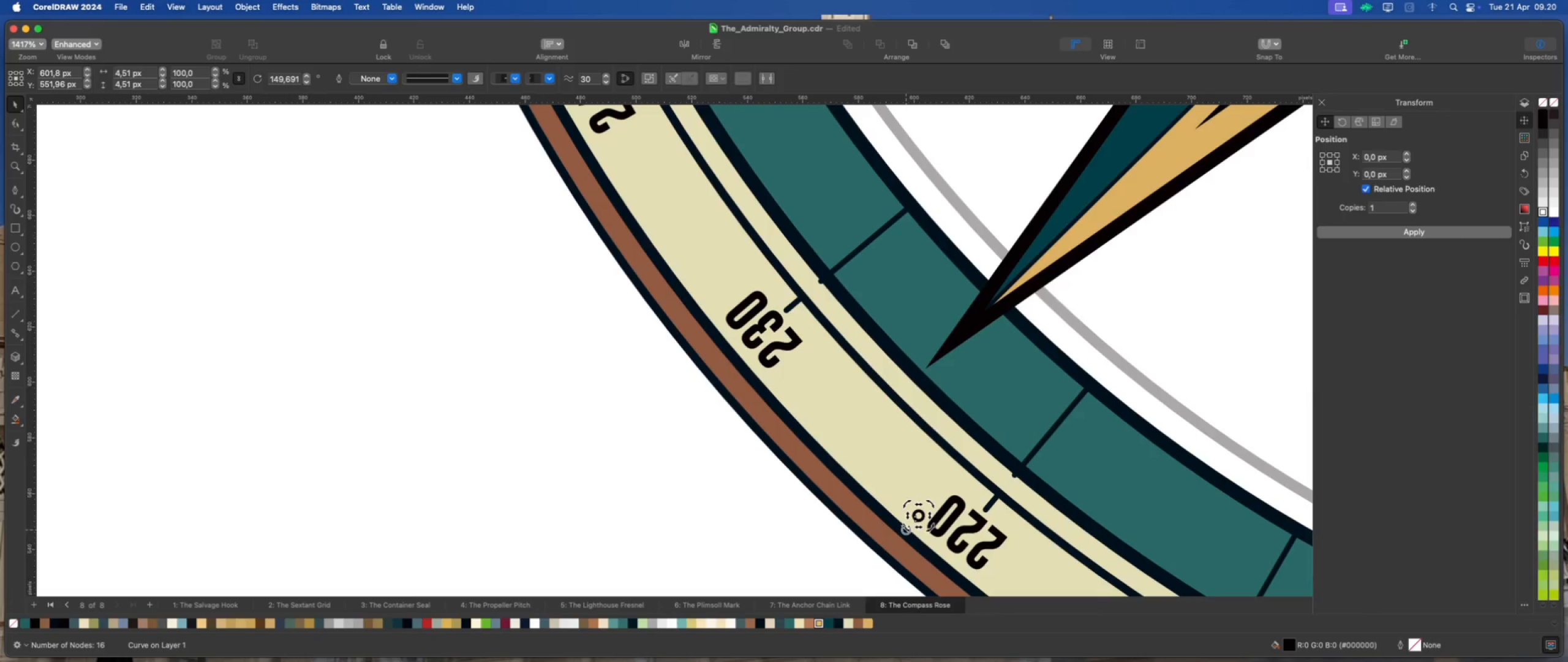 
left_click_drag(start_coordinate=[906, 530], to_coordinate=[689, 330])
 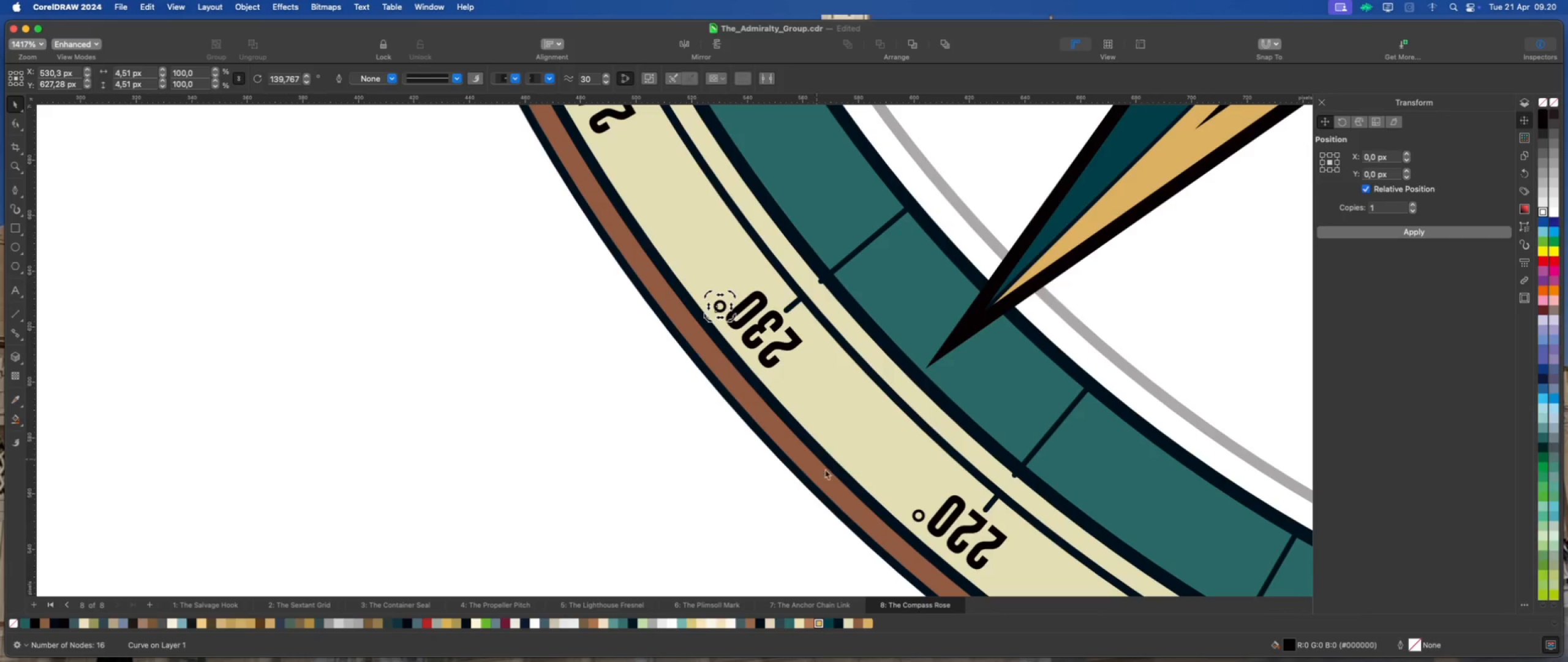 
scroll: coordinate [645, 309], scroll_direction: none, amount: 0.0
 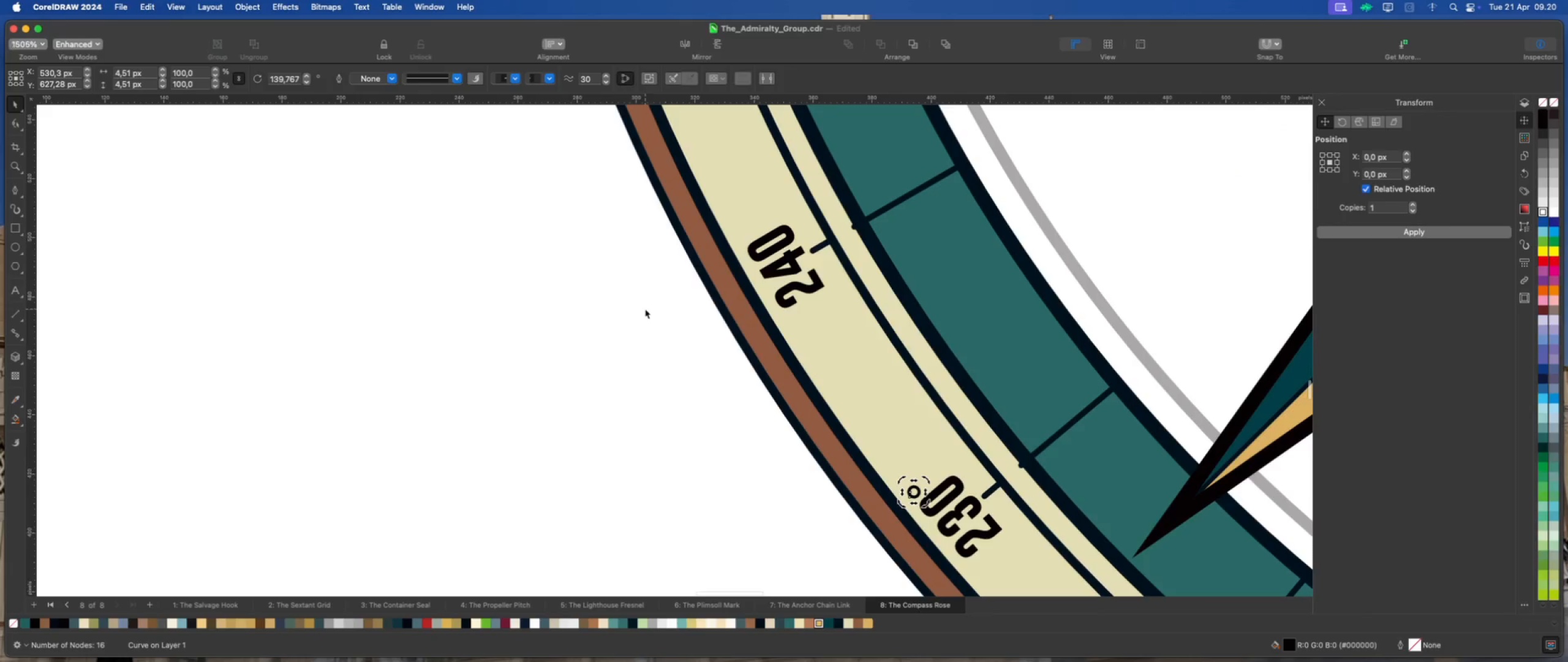 
key(Meta+D)
 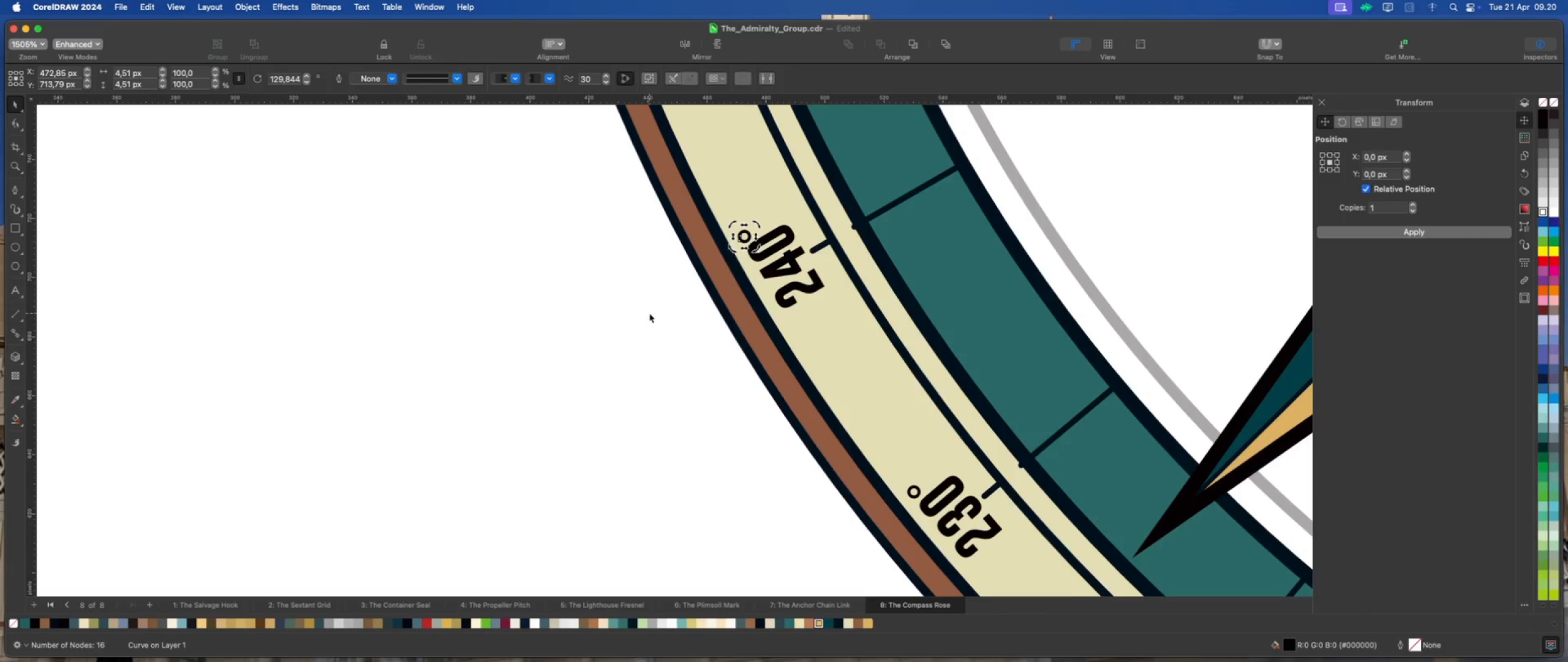 
key(Meta+D)
 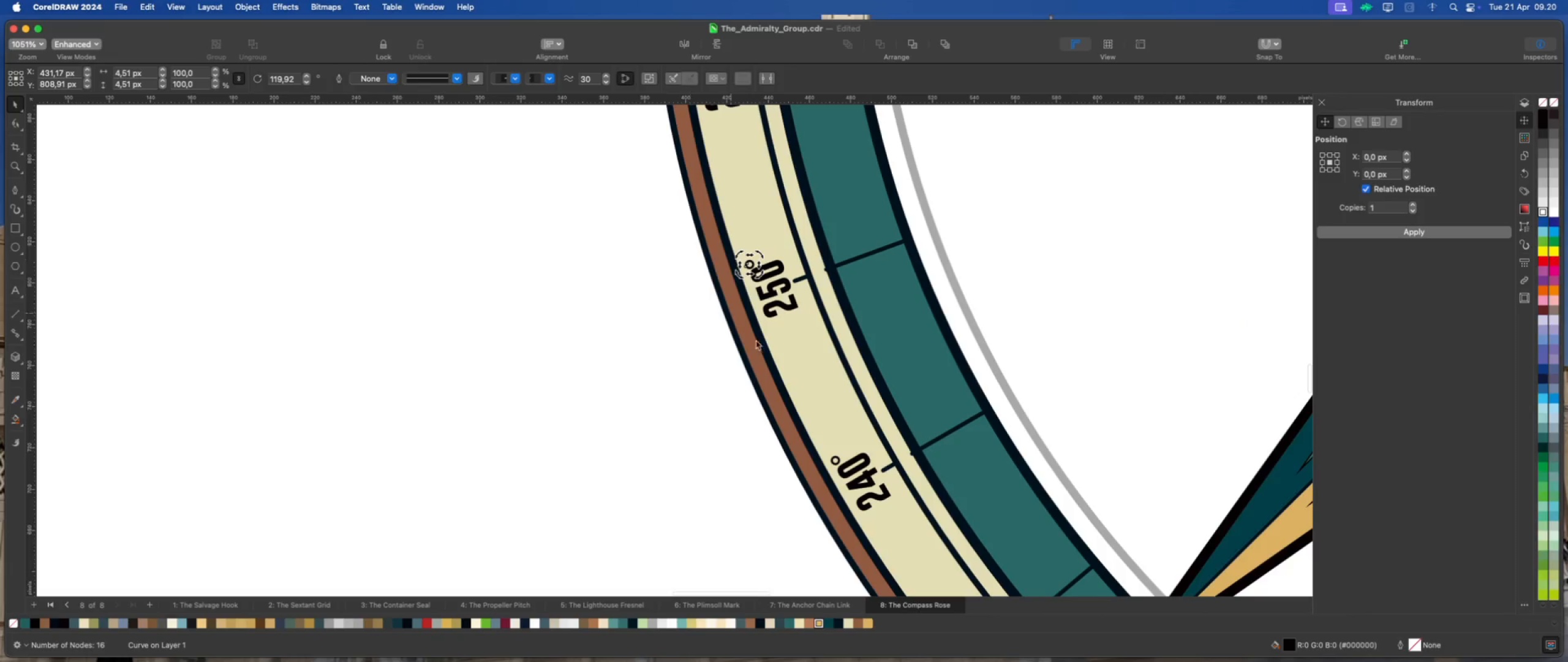 
scroll: coordinate [690, 260], scroll_direction: down, amount: 2.0
 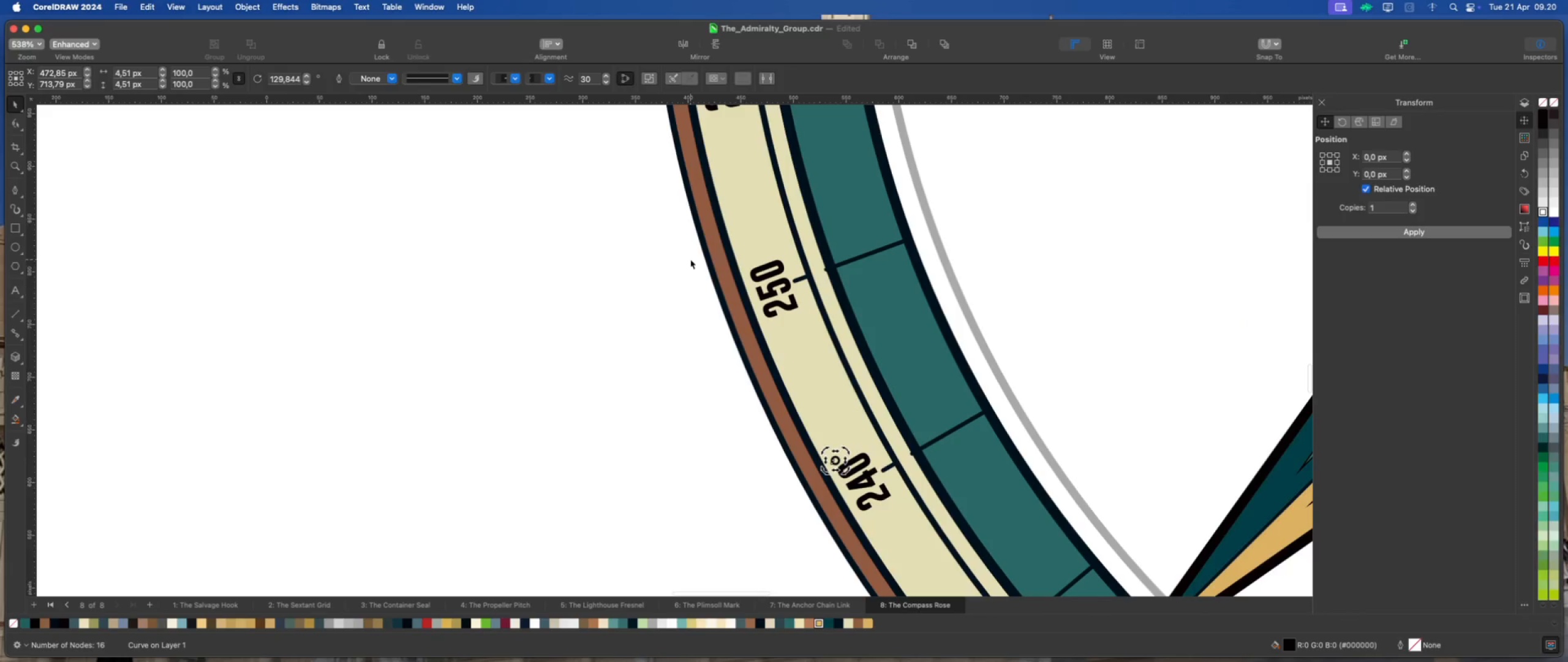 
key(Meta+D)
 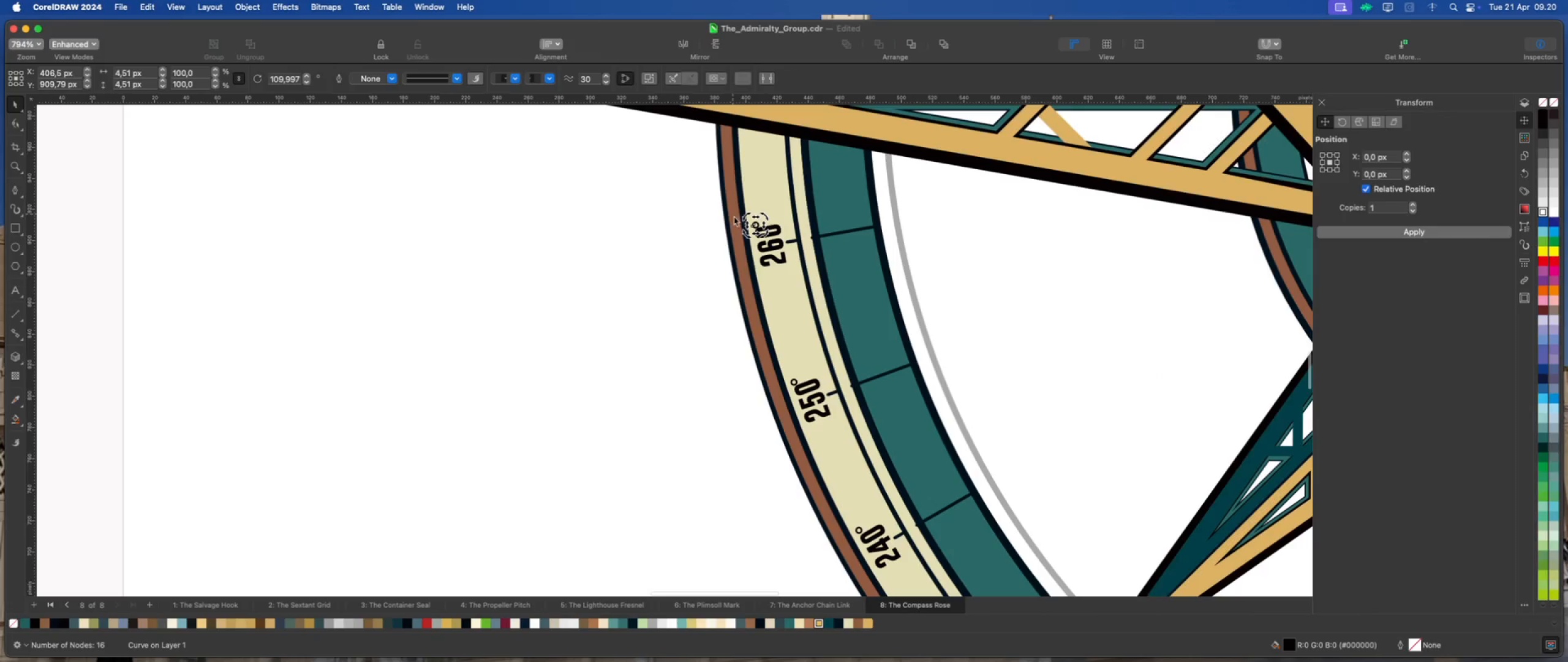 
scroll: coordinate [752, 272], scroll_direction: down, amount: 1.0
 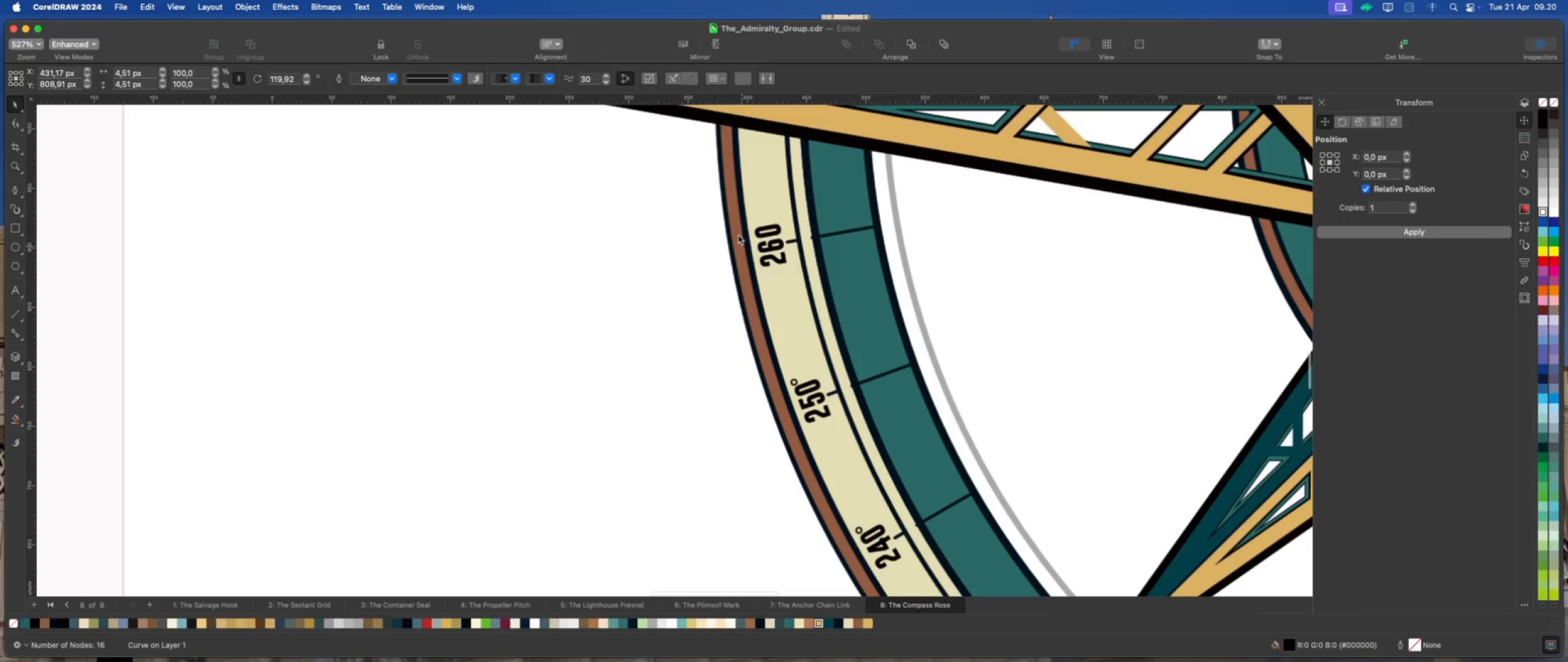 
key(Meta+D)
 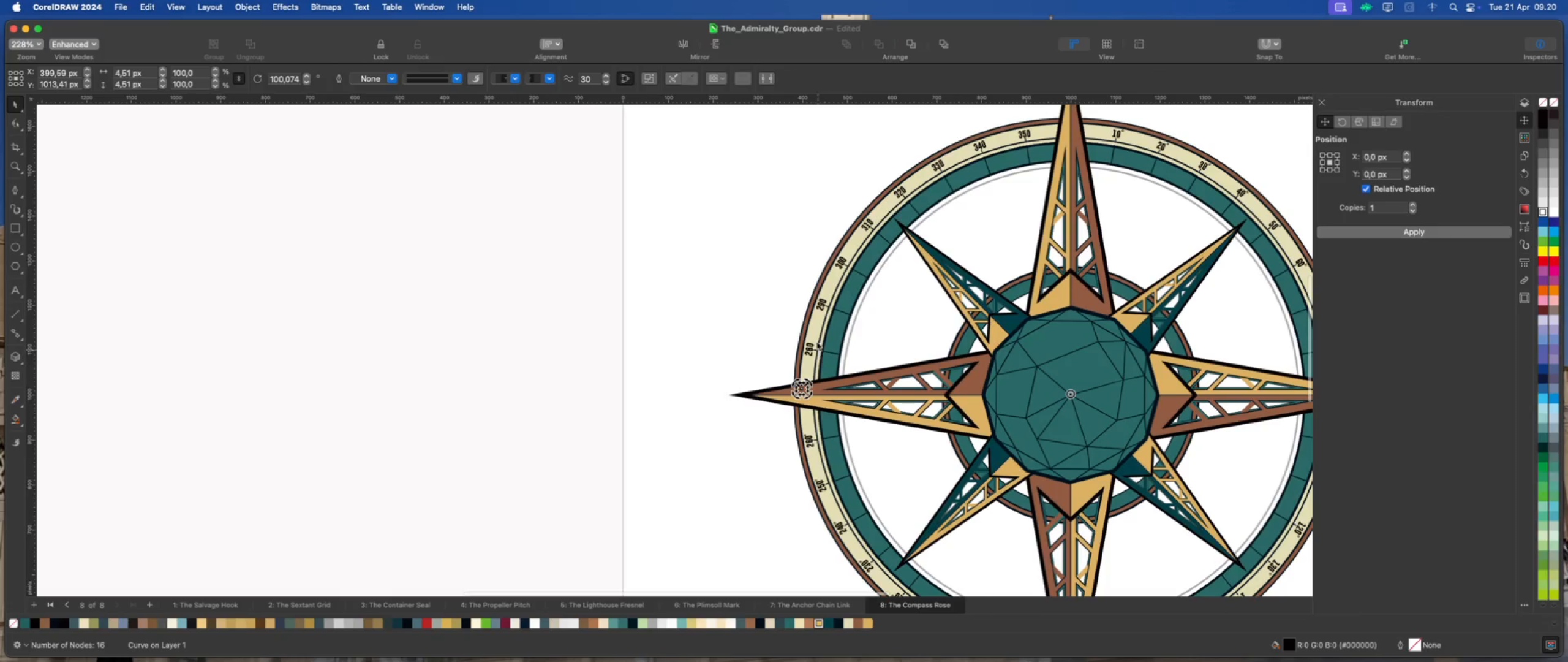 
scroll: coordinate [809, 347], scroll_direction: down, amount: 11.0
 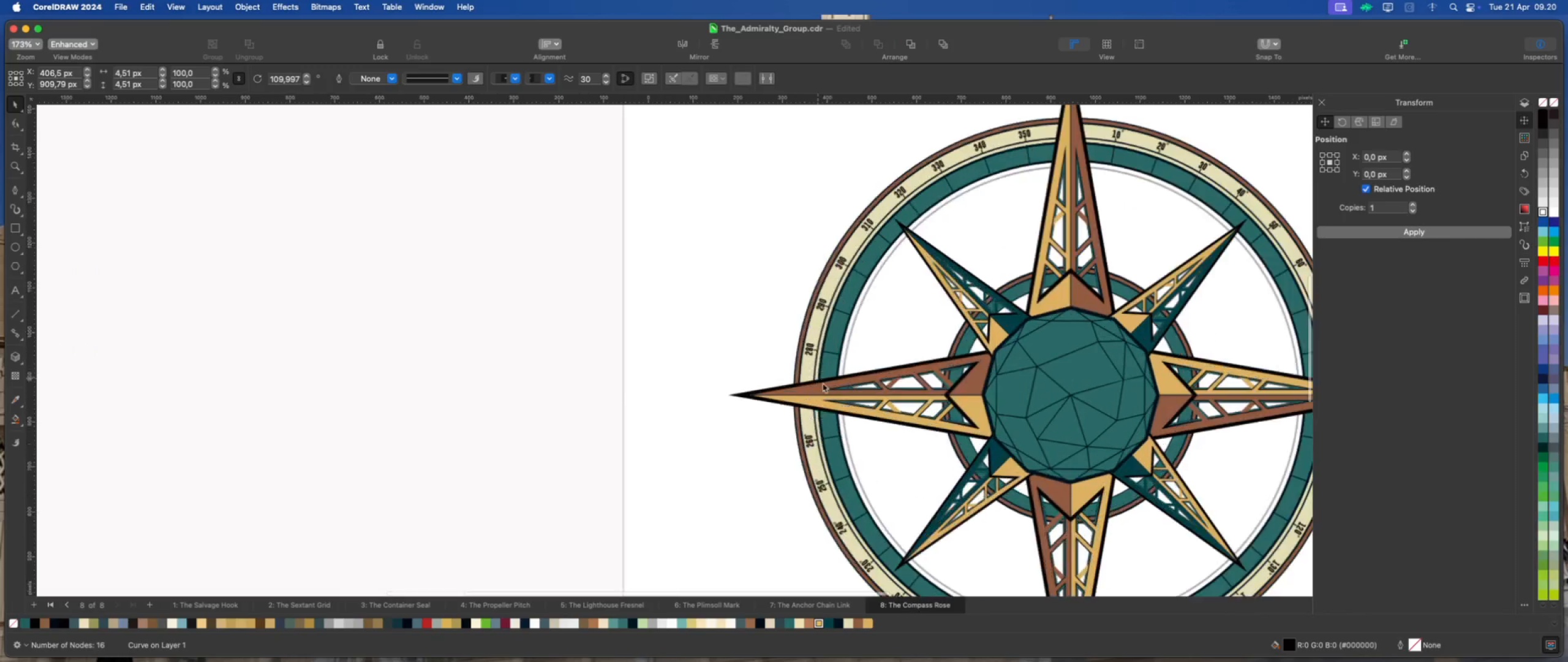 
scroll: coordinate [814, 332], scroll_direction: up, amount: 9.0
 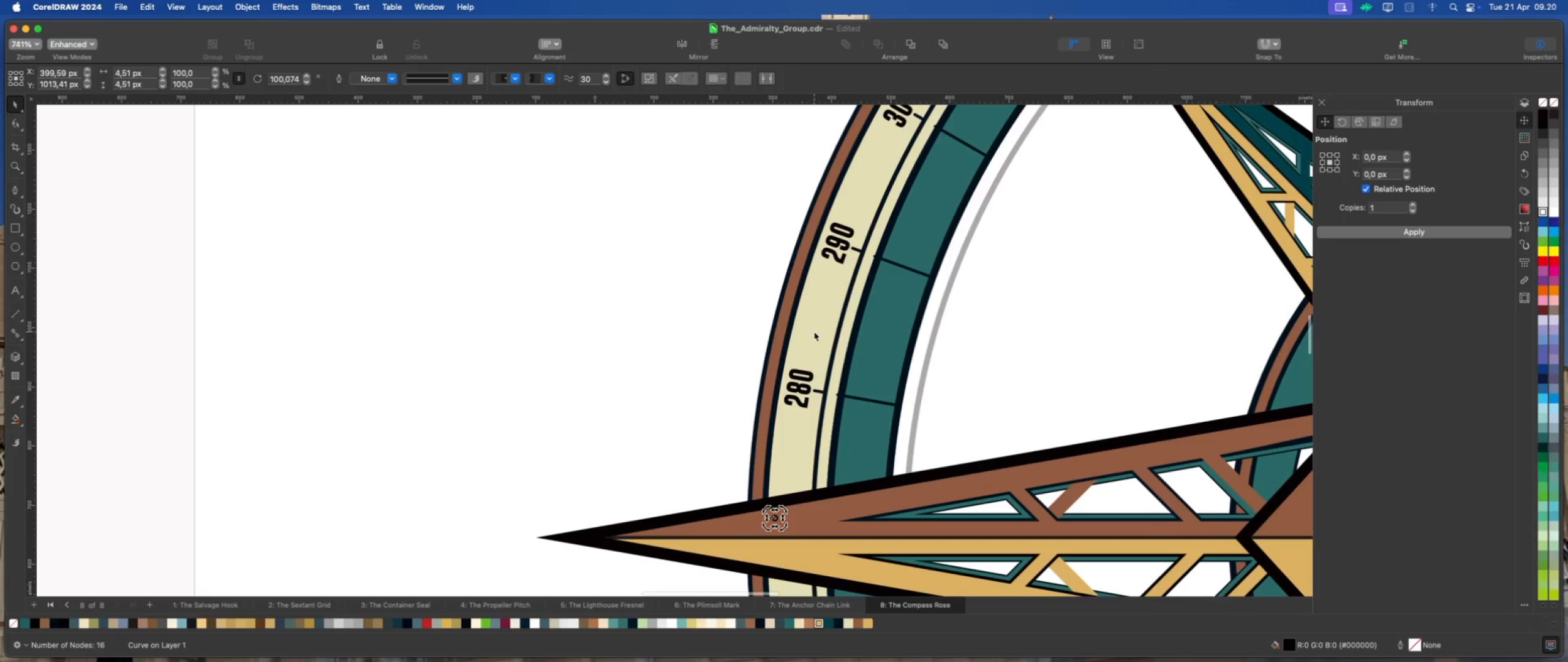 
key(Meta+D)
 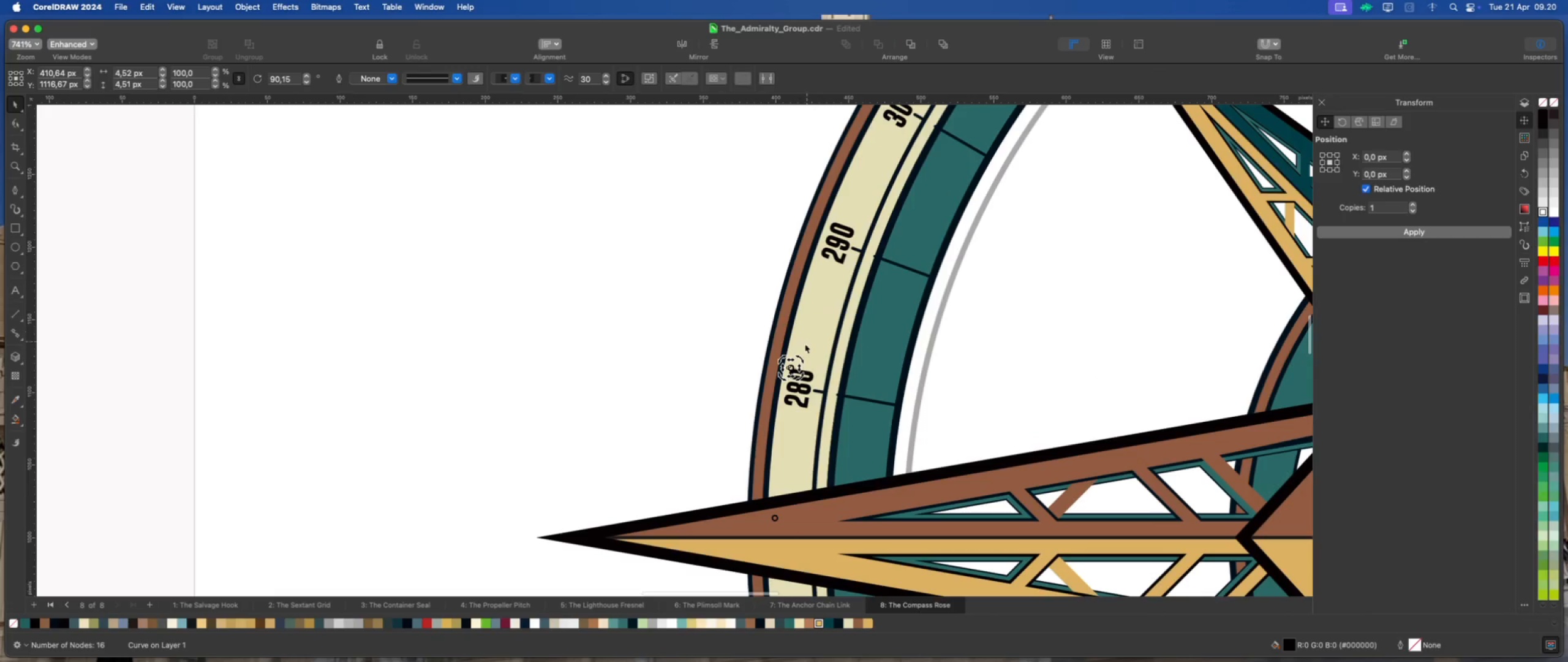 
scroll: coordinate [799, 355], scroll_direction: up, amount: 4.0
 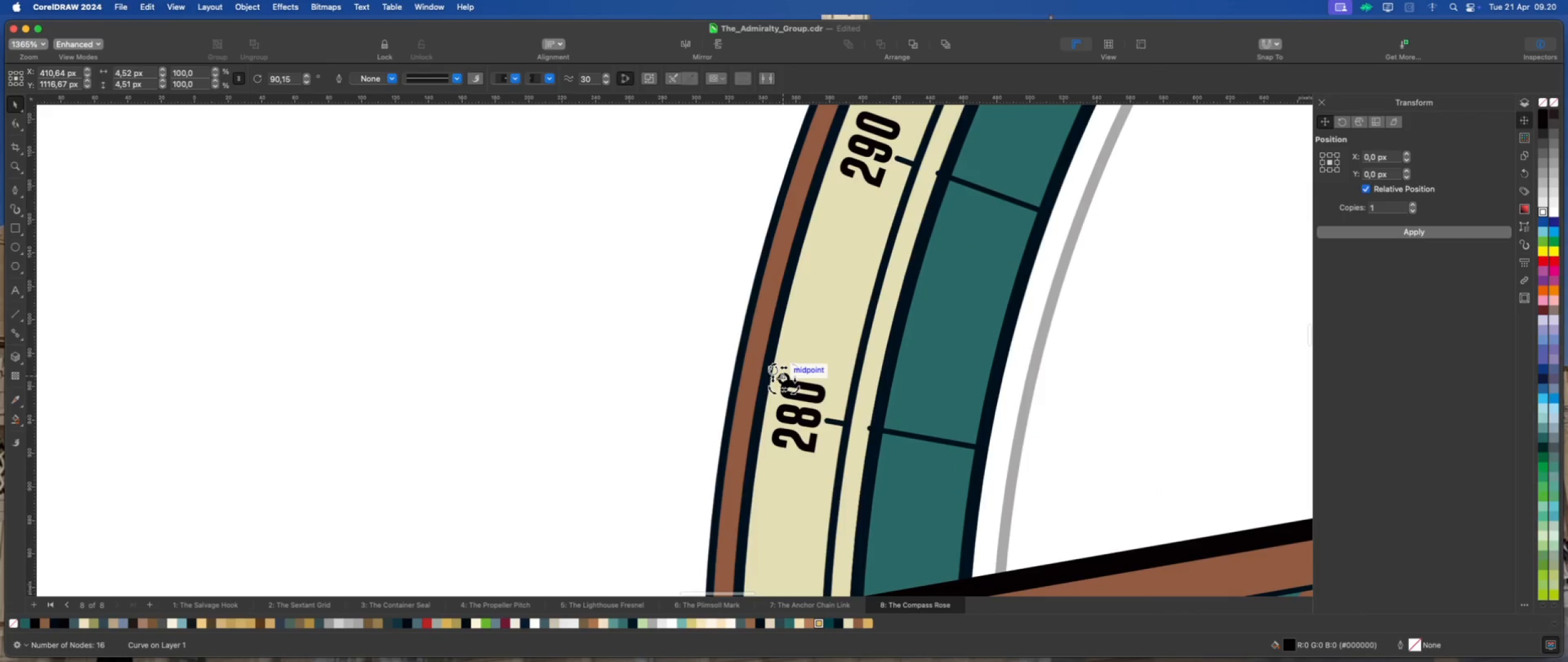 
left_click_drag(start_coordinate=[772, 368], to_coordinate=[771, 357])
 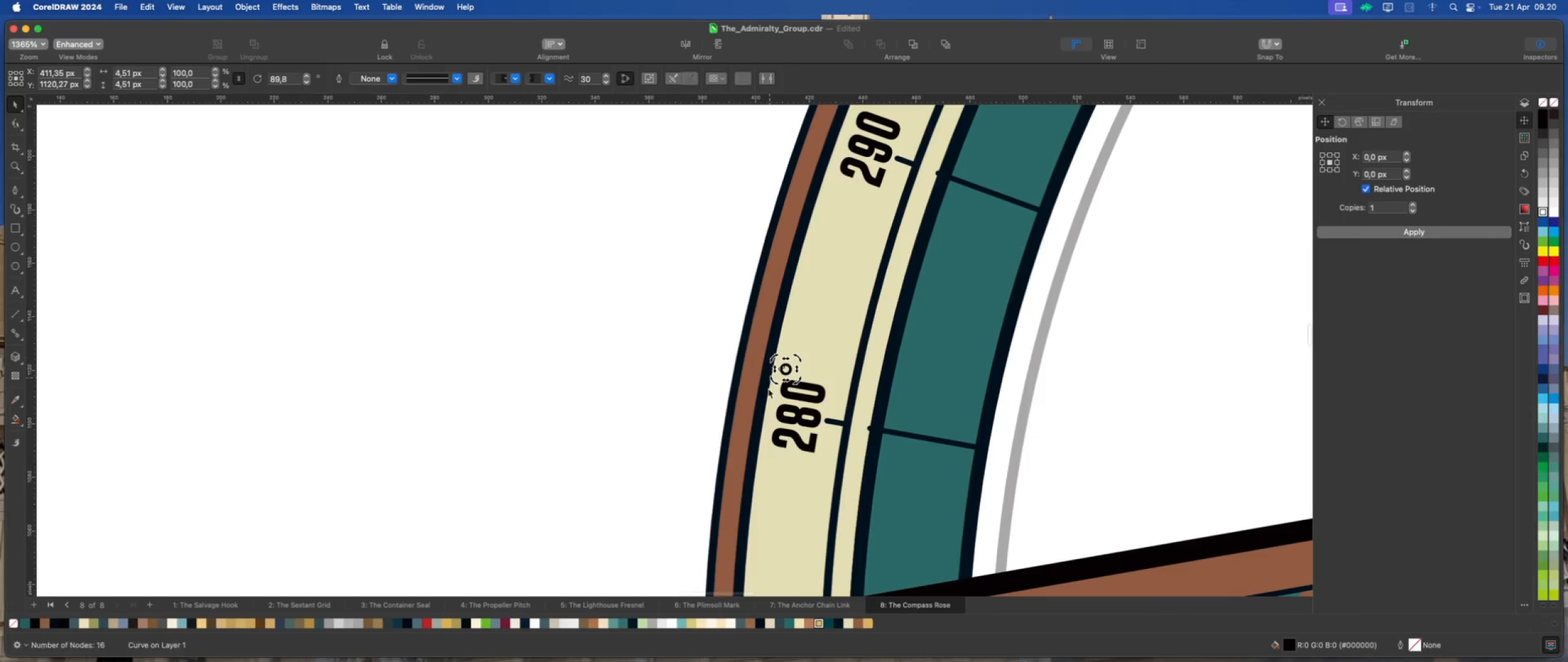 
scroll: coordinate [769, 416], scroll_direction: down, amount: 2.0
 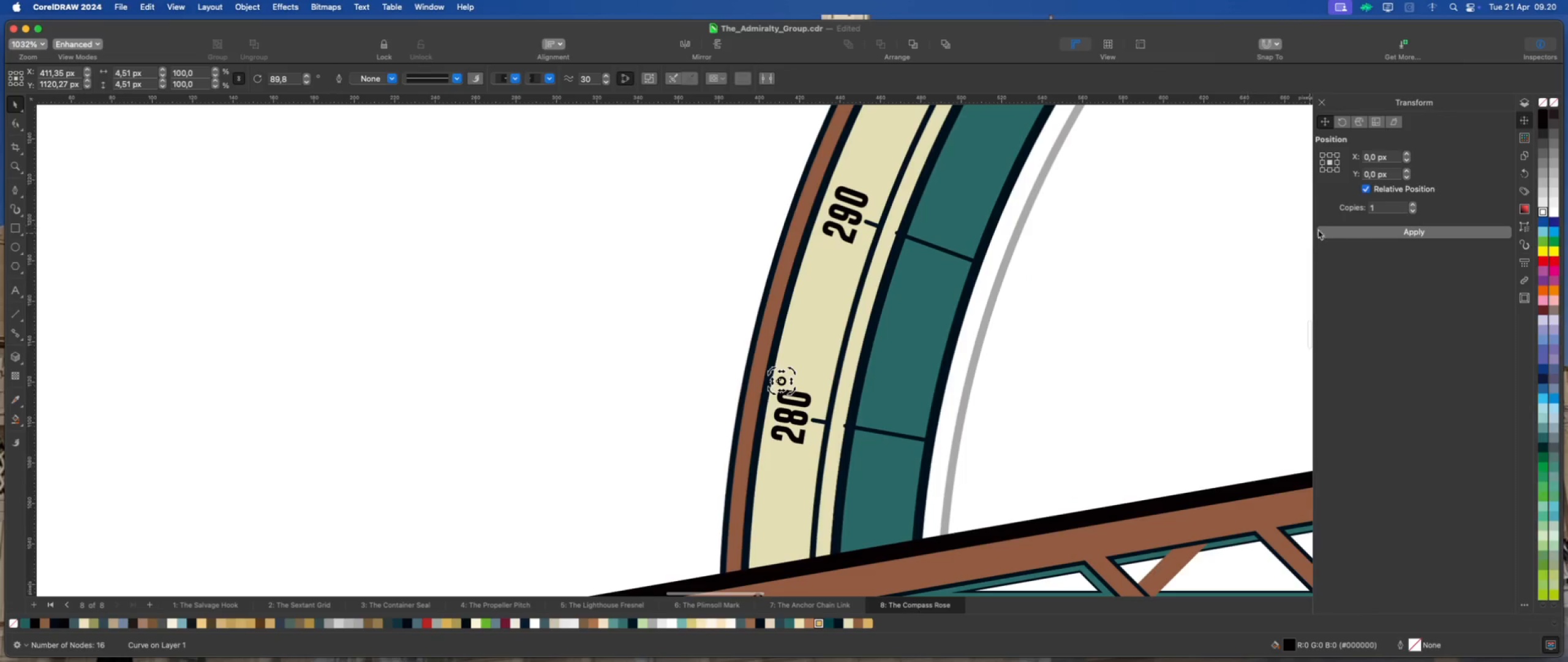 
left_click([1336, 226])
 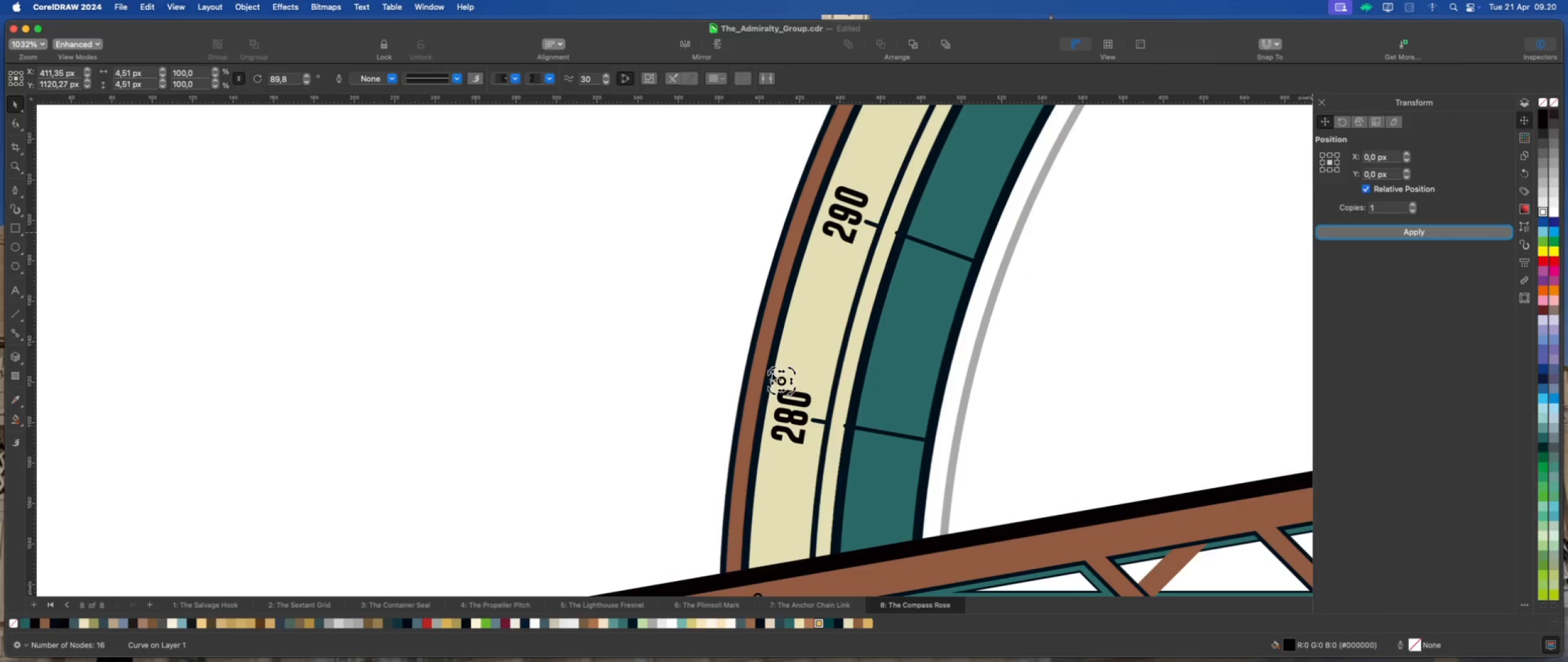 
left_click([779, 382])
 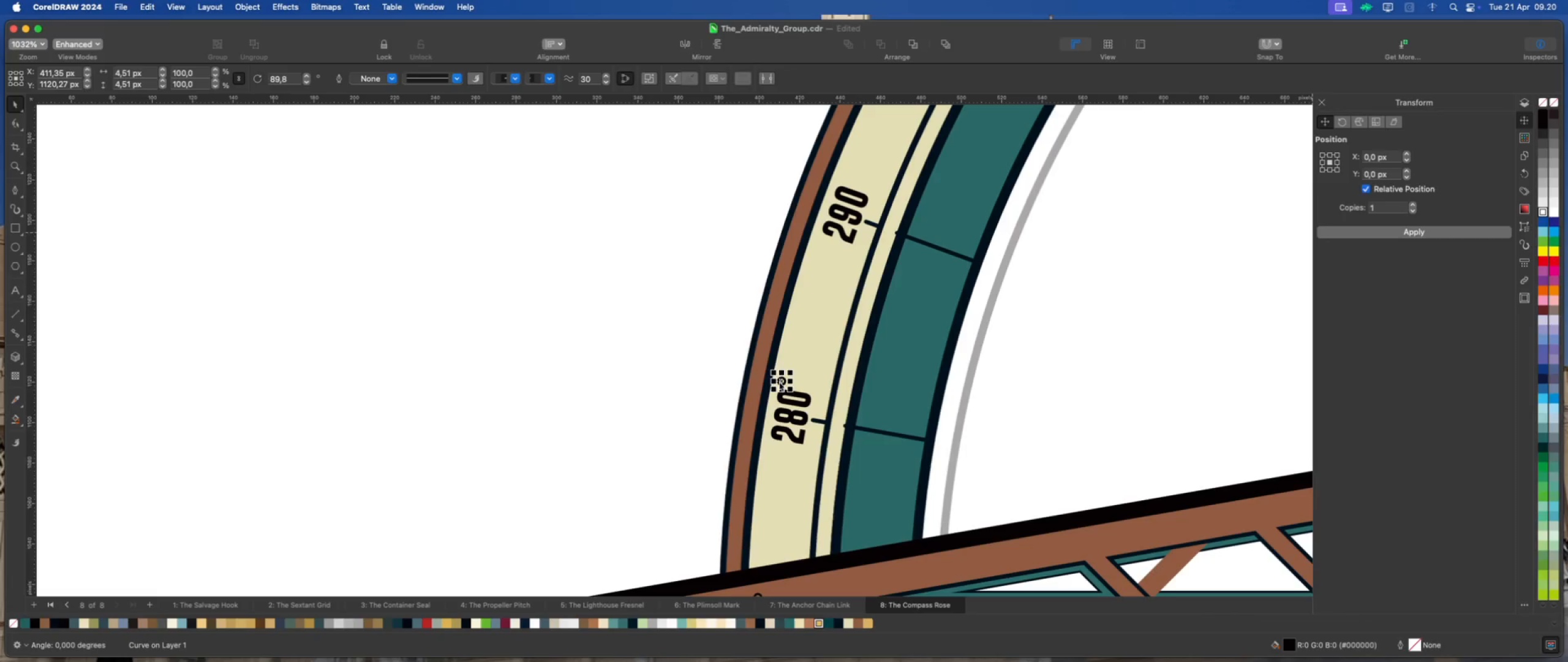 
left_click([779, 382])
 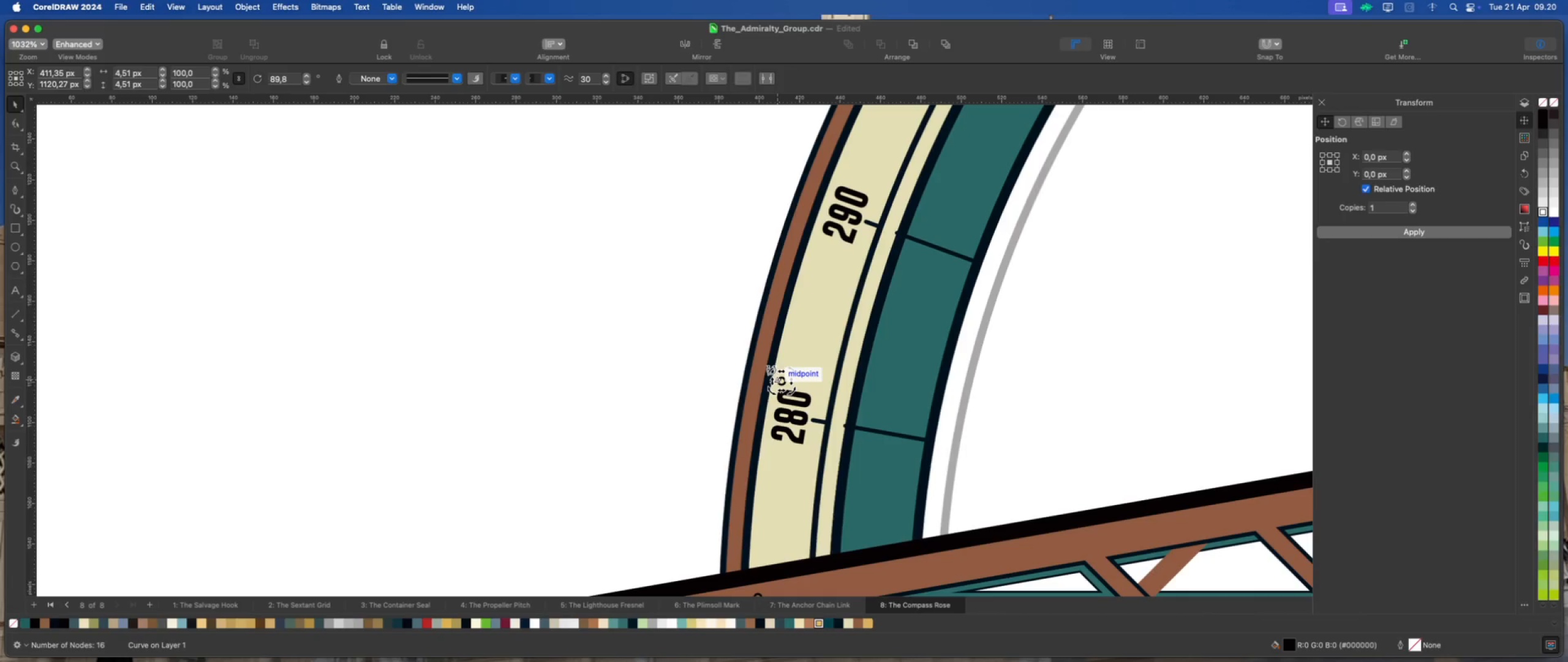 
left_click_drag(start_coordinate=[771, 370], to_coordinate=[827, 163])
 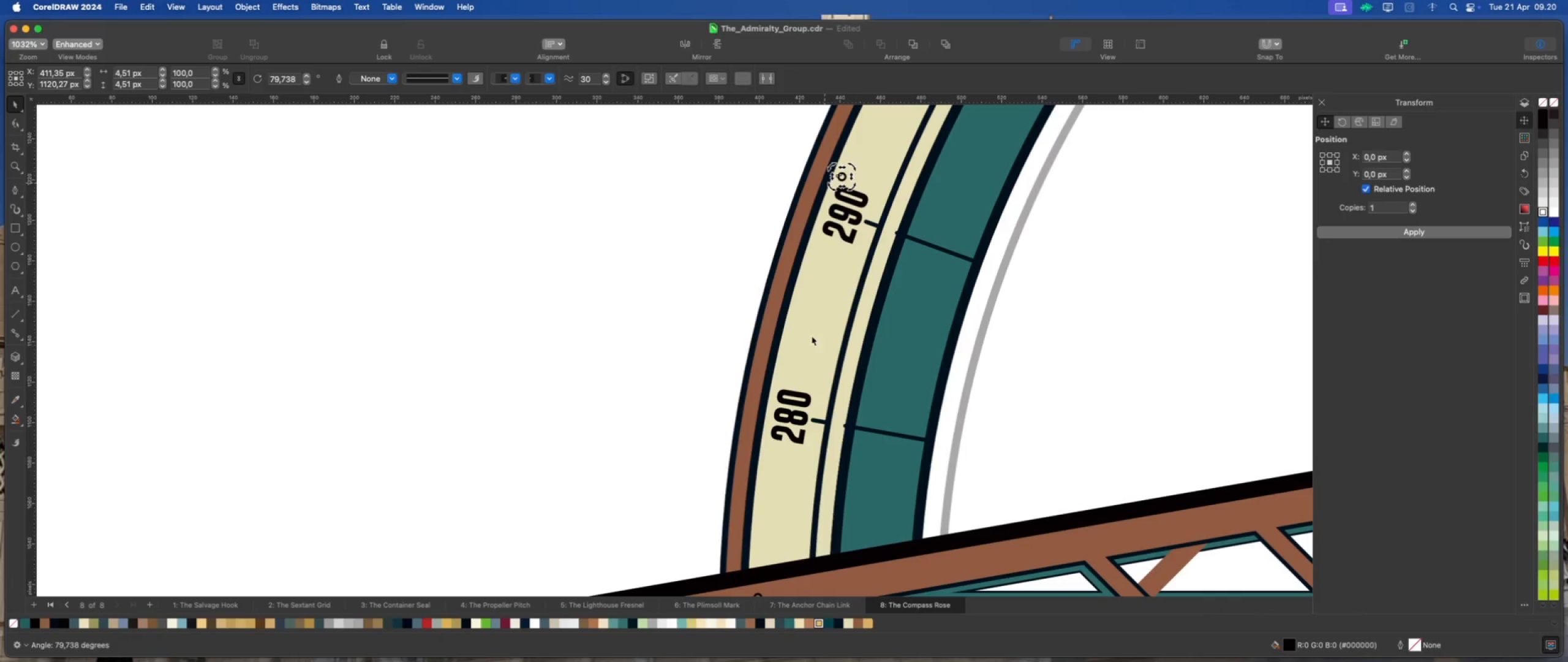 
scroll: coordinate [786, 441], scroll_direction: down, amount: 7.0
 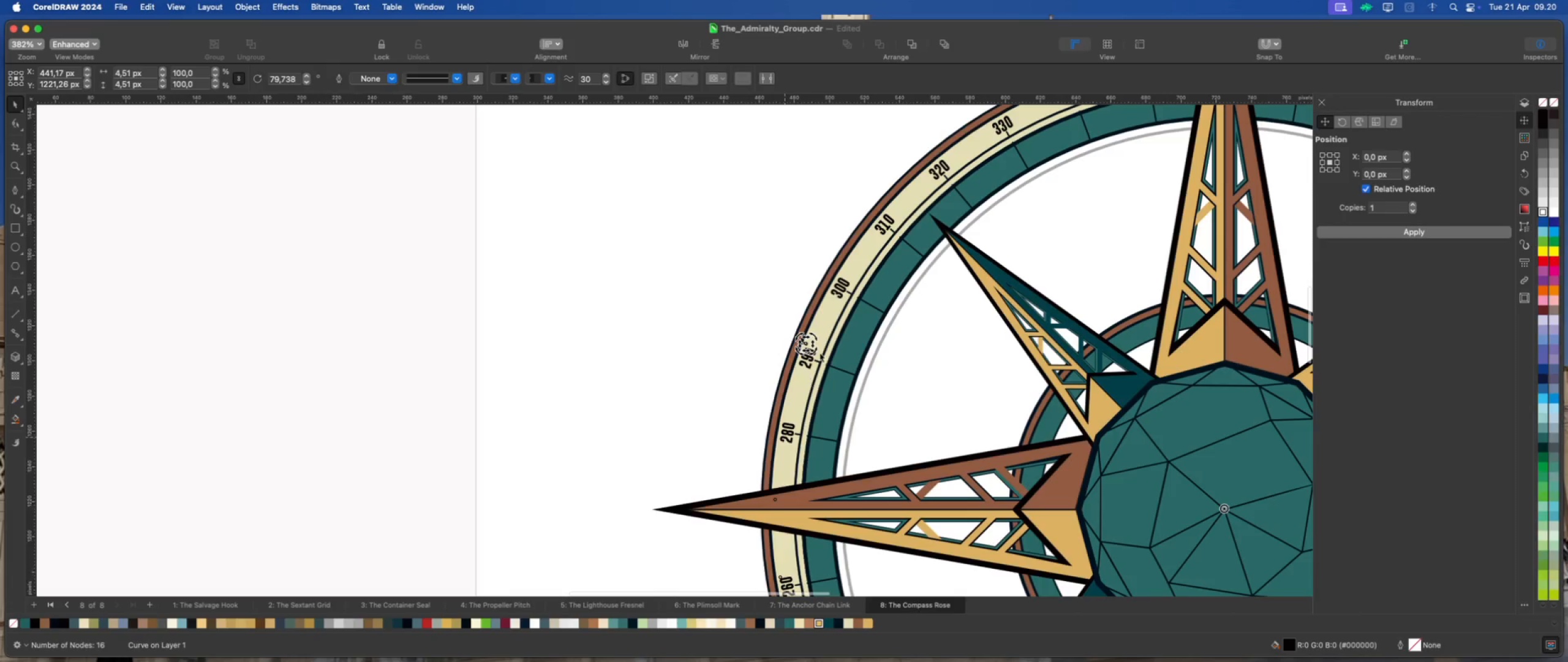 
scroll: coordinate [858, 273], scroll_direction: up, amount: 5.0
 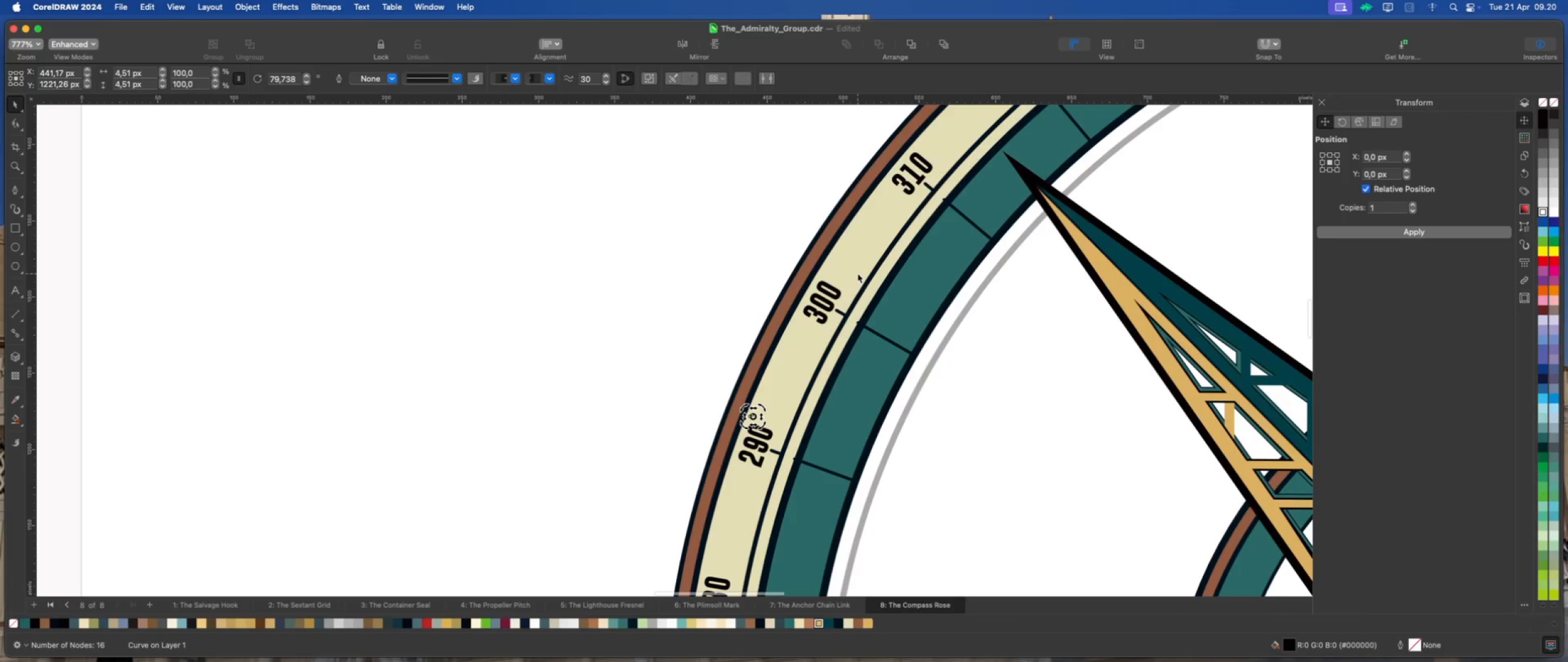 
key(Meta+D)
 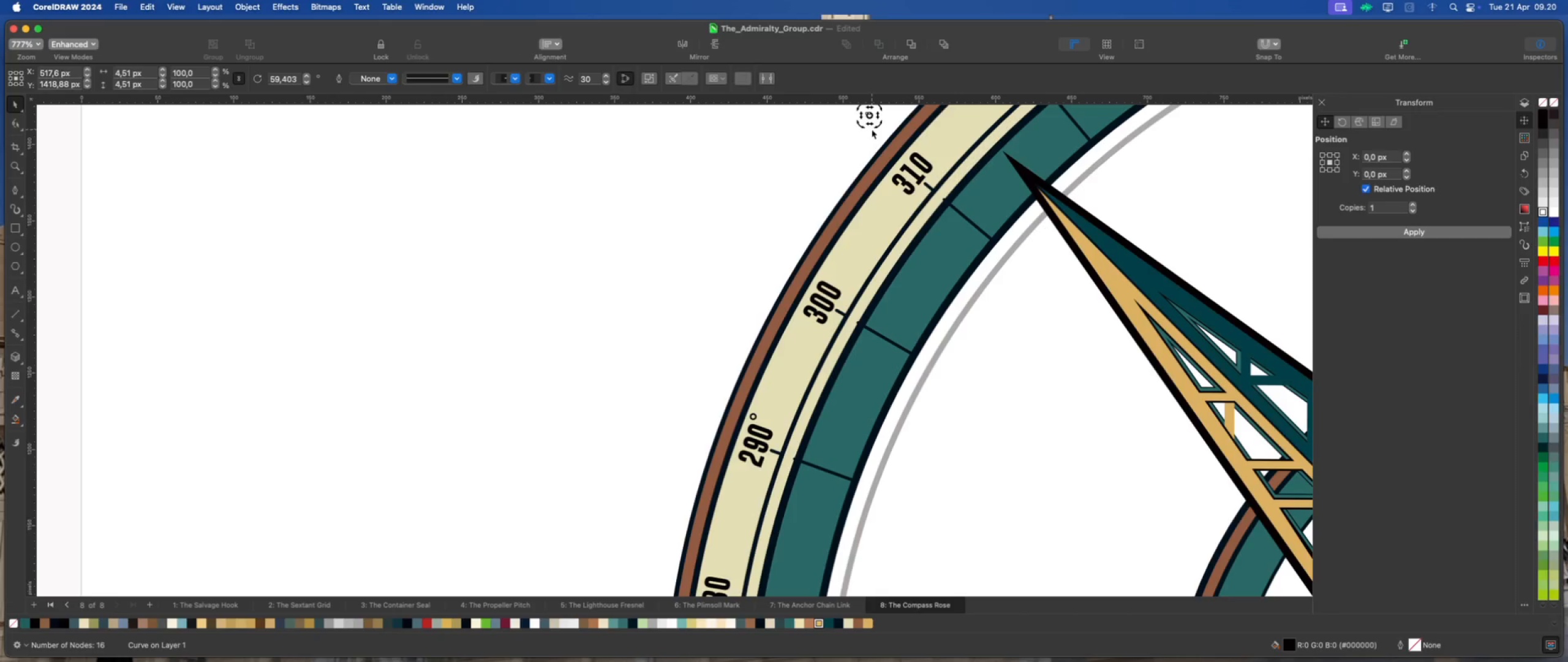 
key(Delete)
 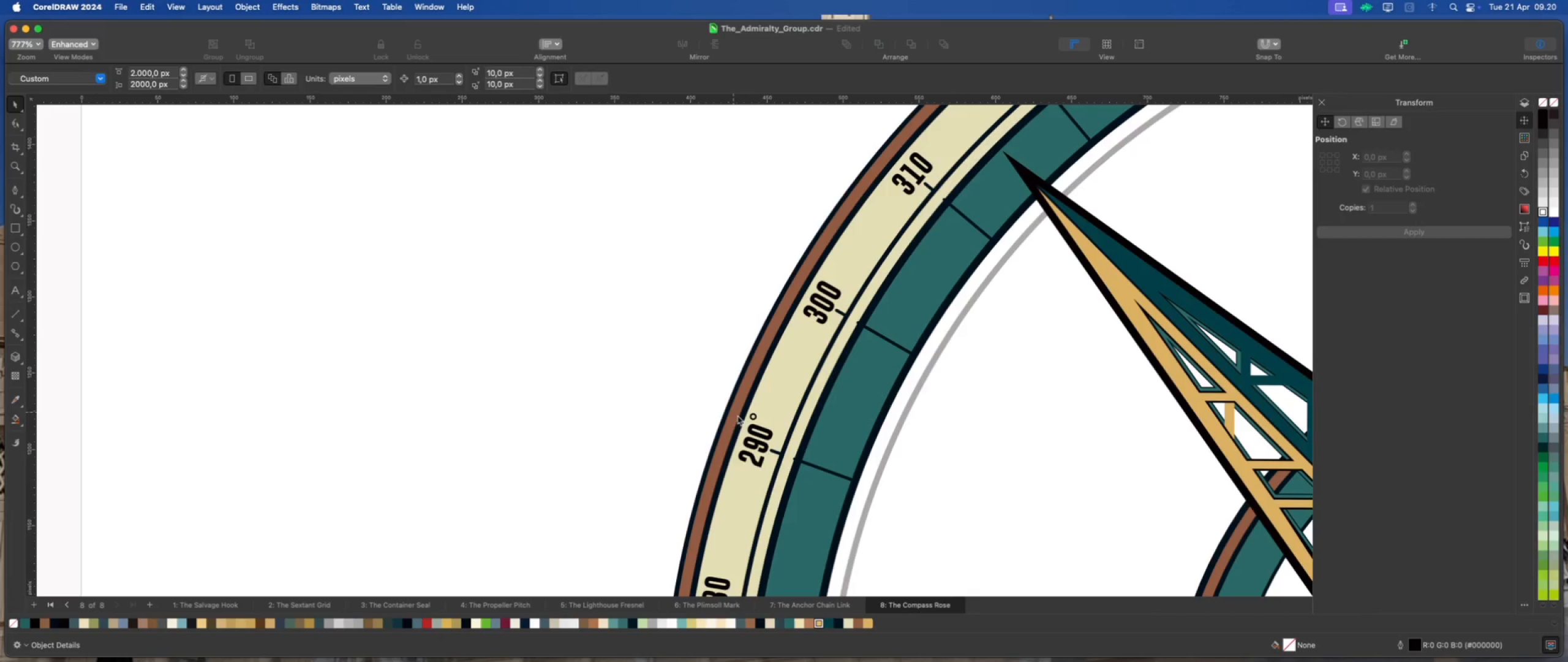 
left_click([752, 417])
 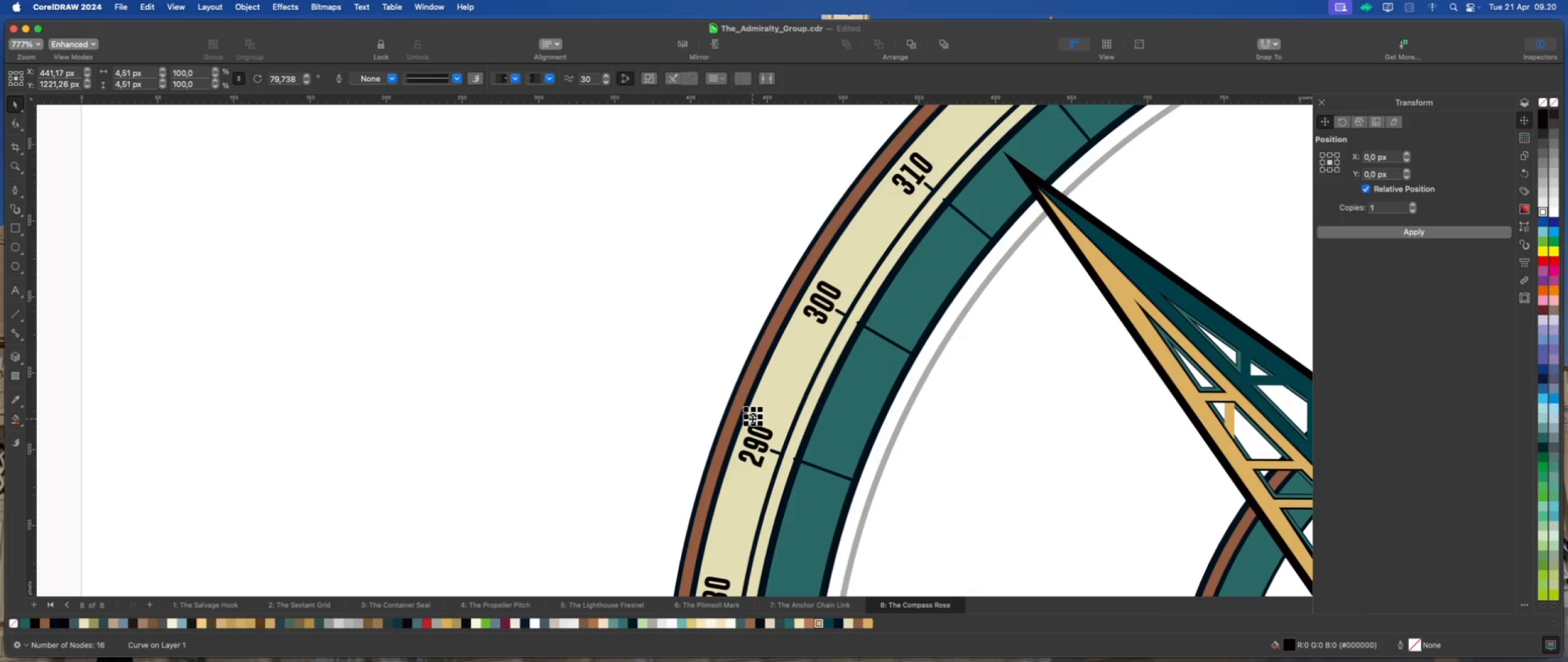 
left_click([752, 419])
 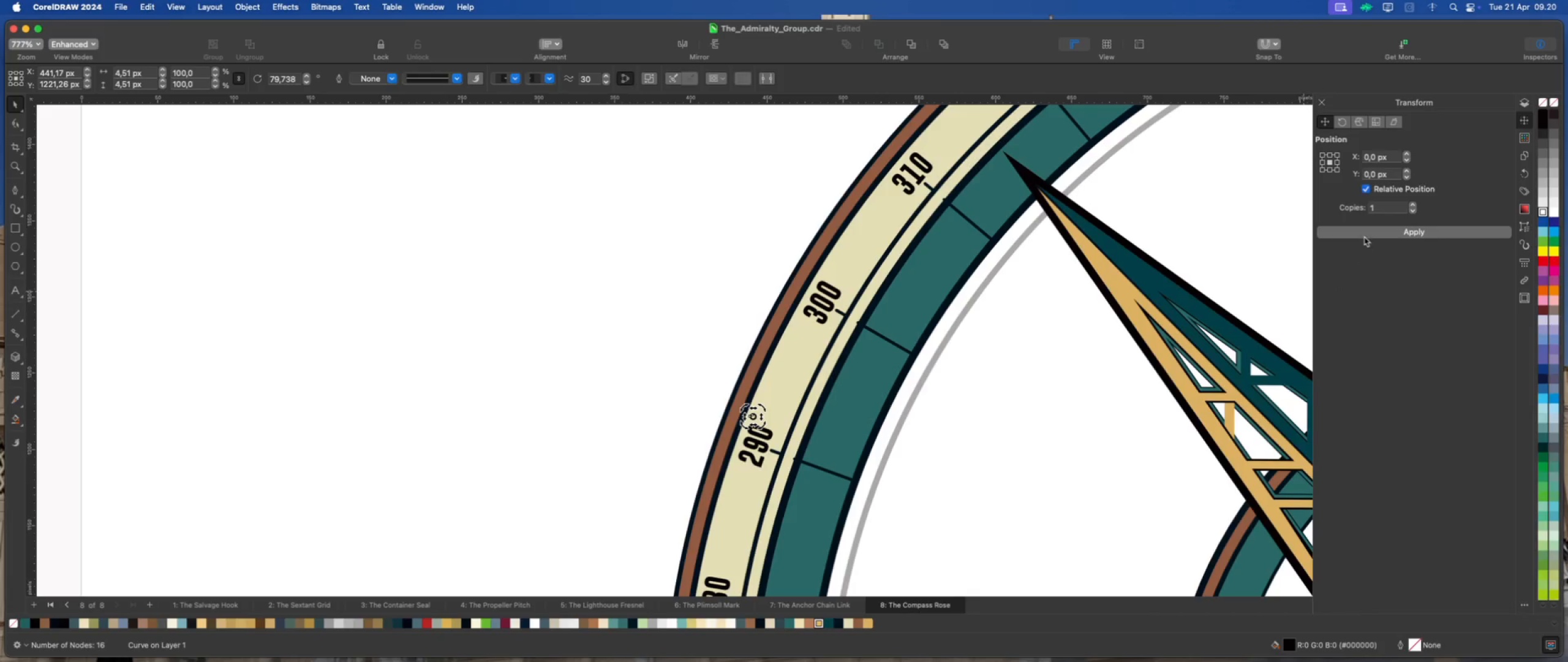 
left_click([1366, 230])
 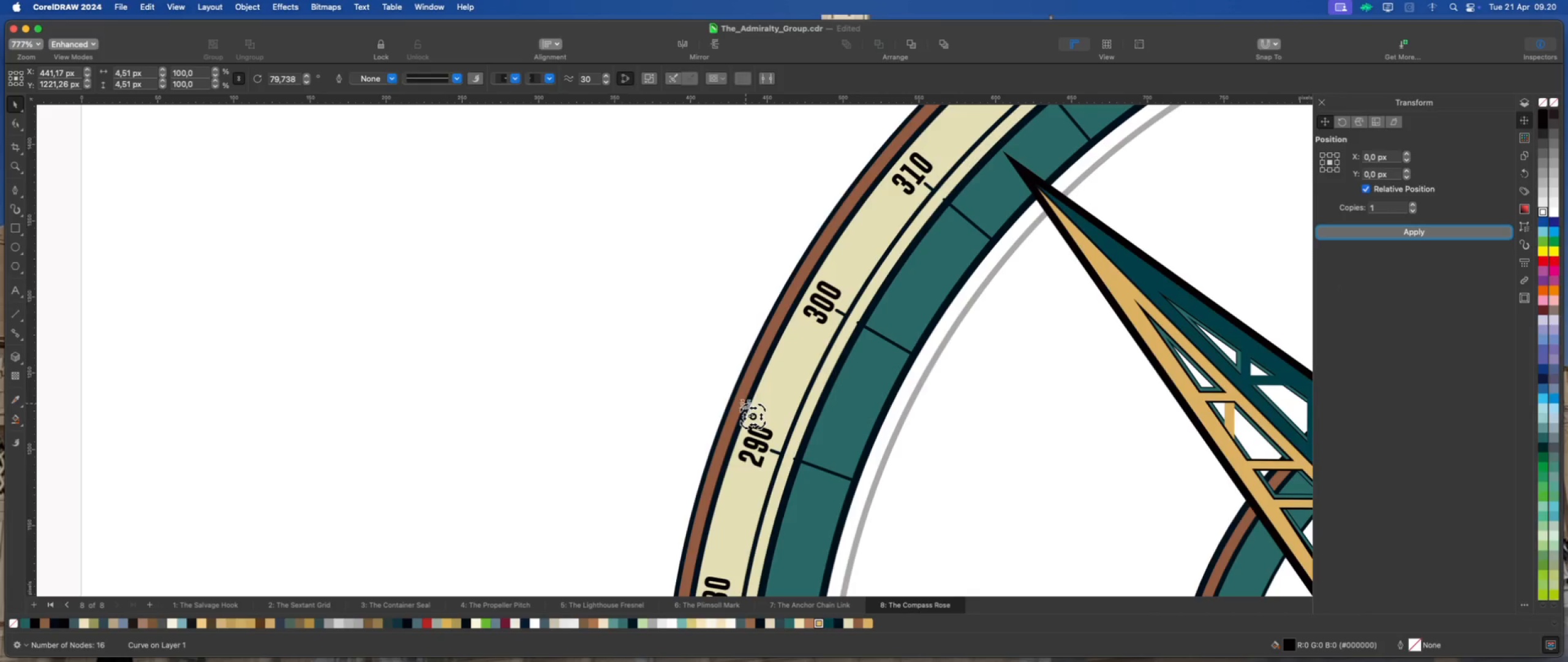 
left_click_drag(start_coordinate=[742, 407], to_coordinate=[816, 263])
 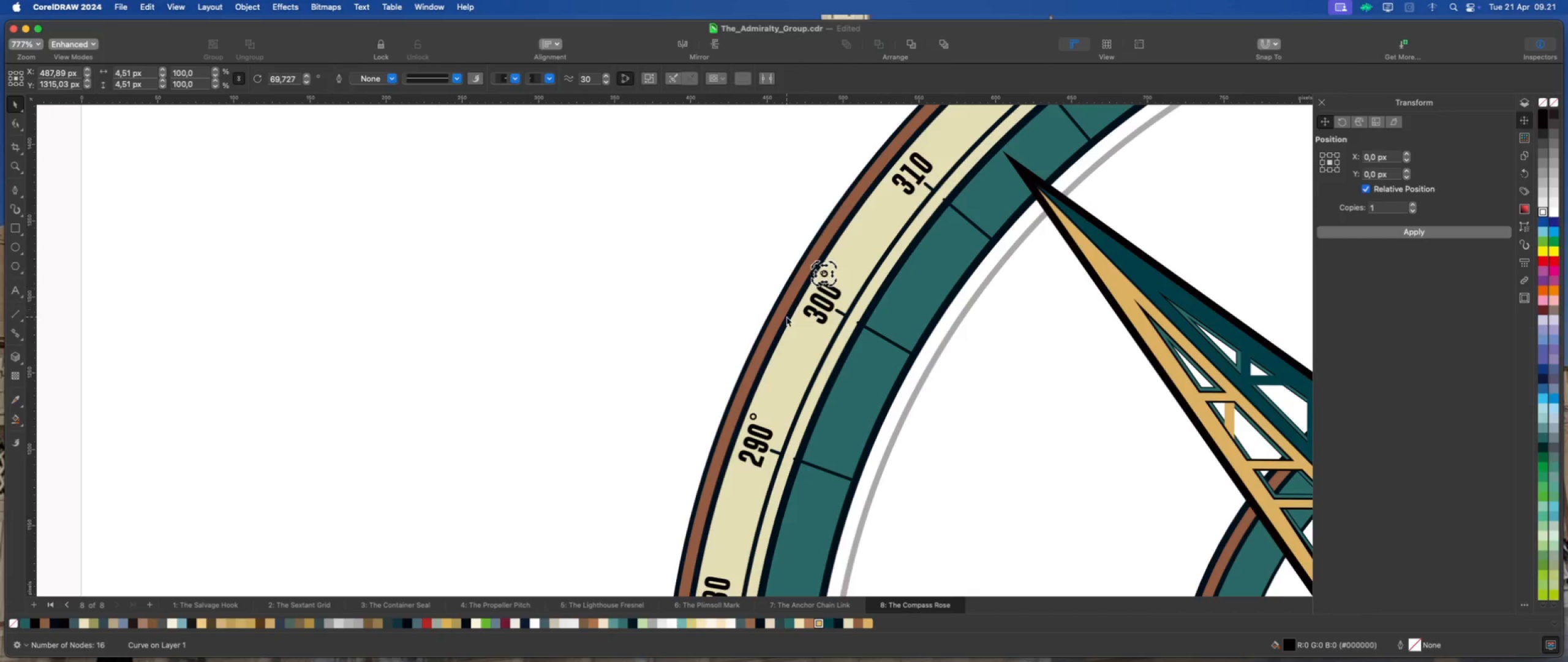 
hold_key(key=CommandLeft, duration=0.58)
 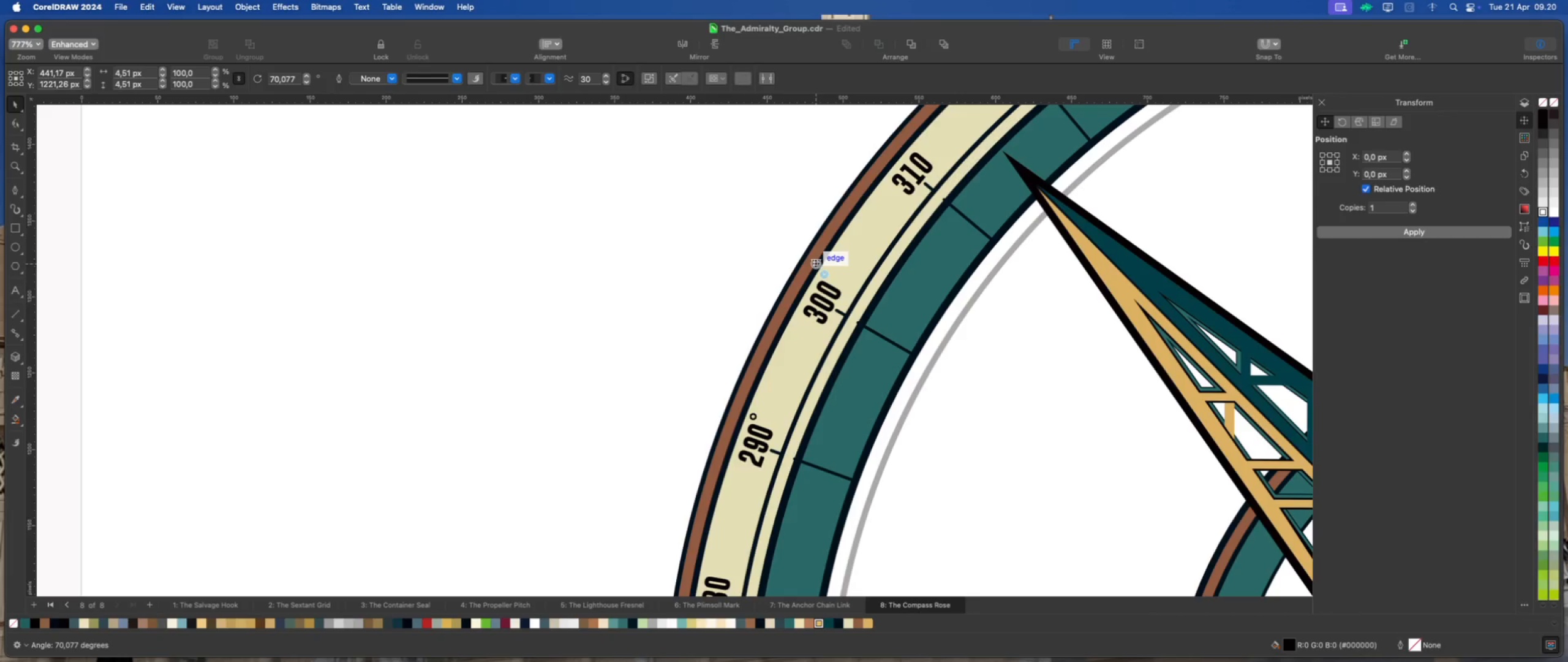 
key(Meta+D)
 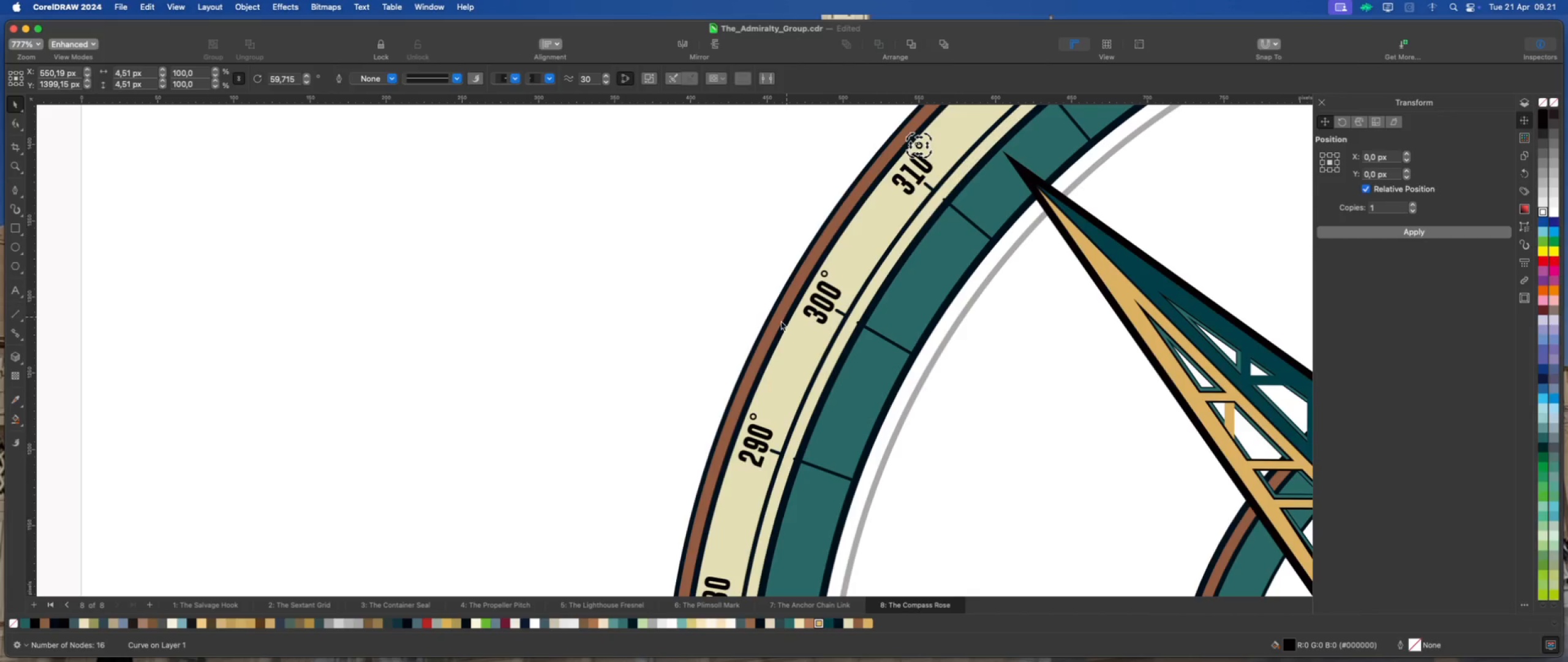 
scroll: coordinate [894, 248], scroll_direction: down, amount: 3.0
 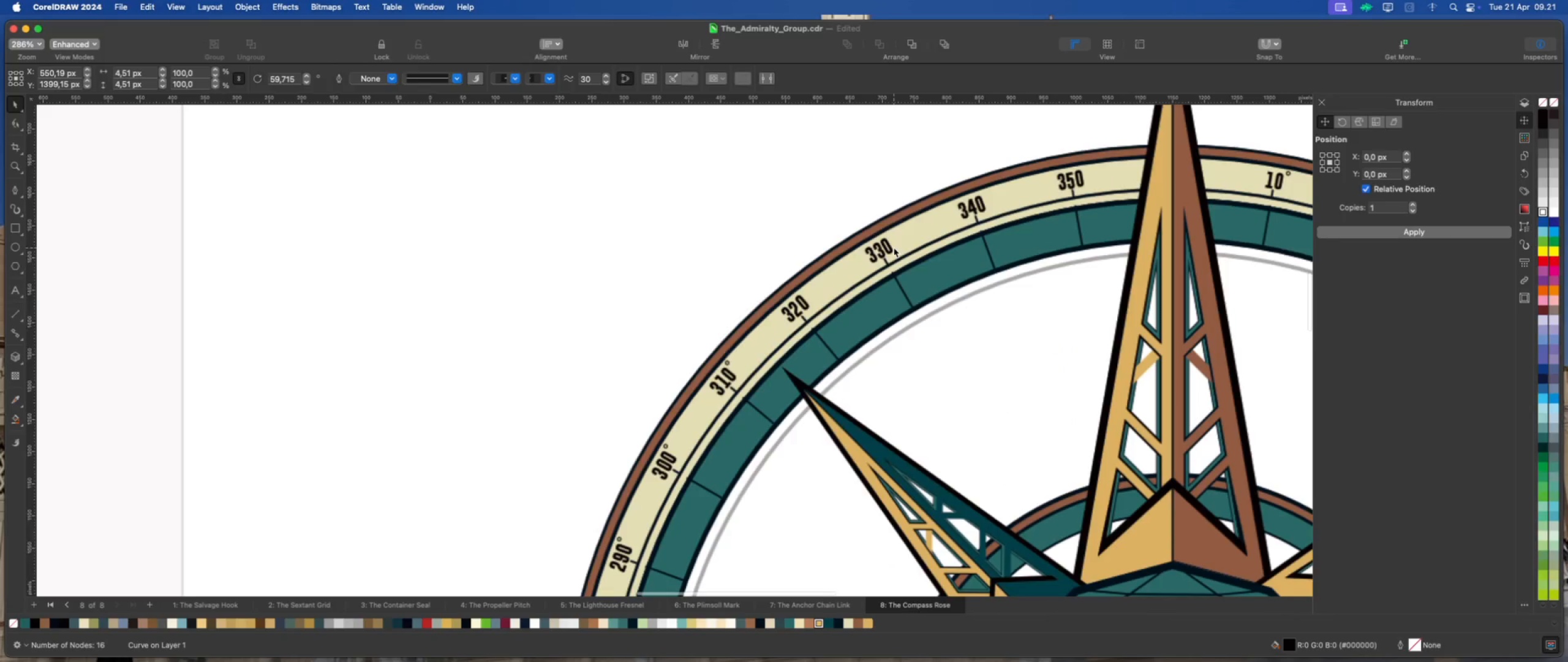 
key(Meta+D)
 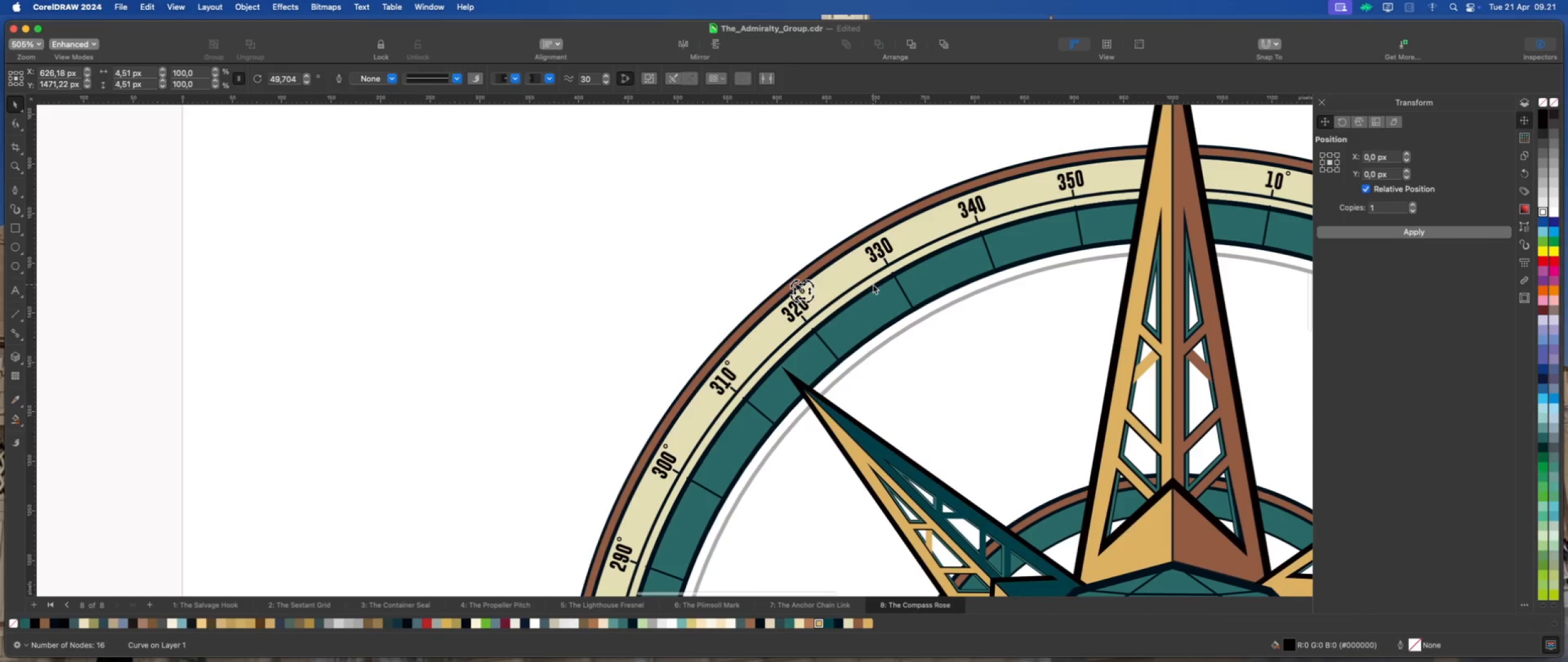 
scroll: coordinate [873, 284], scroll_direction: up, amount: 3.0
 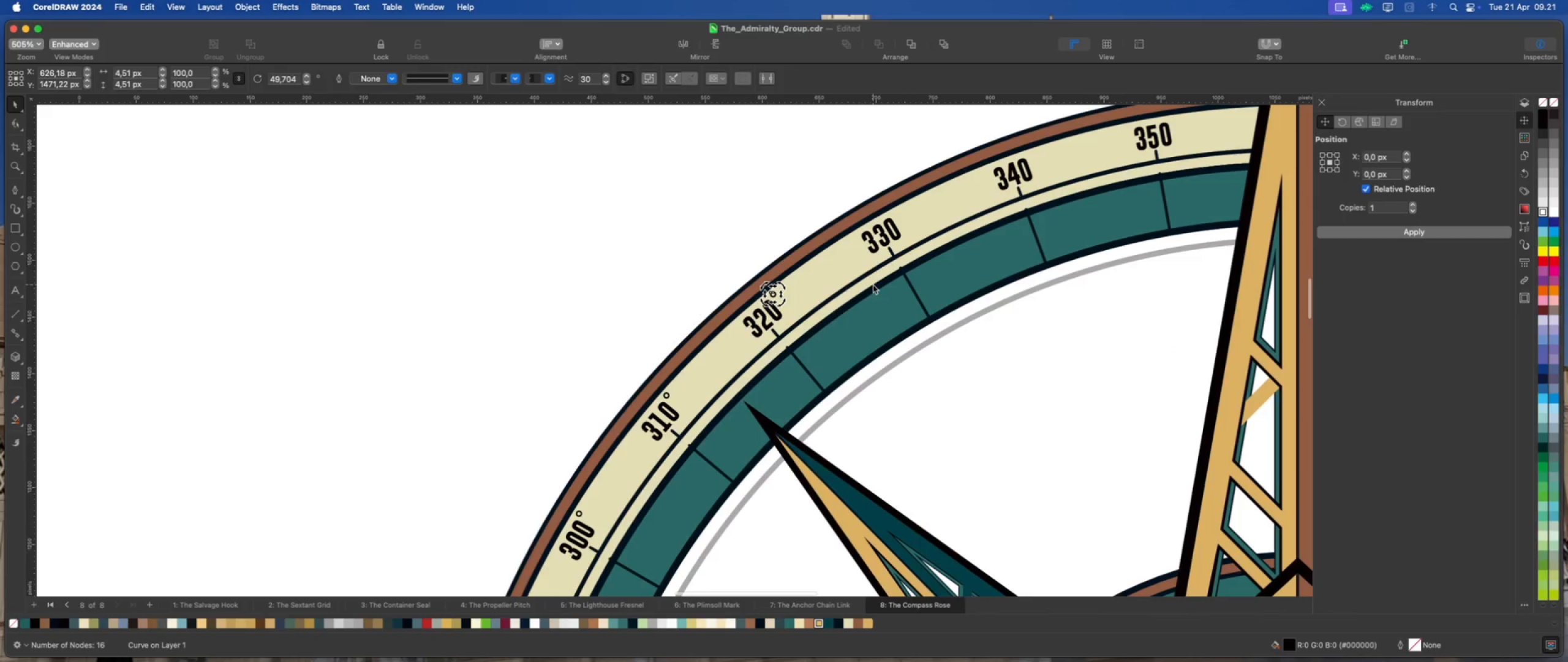 
key(Meta+D)
 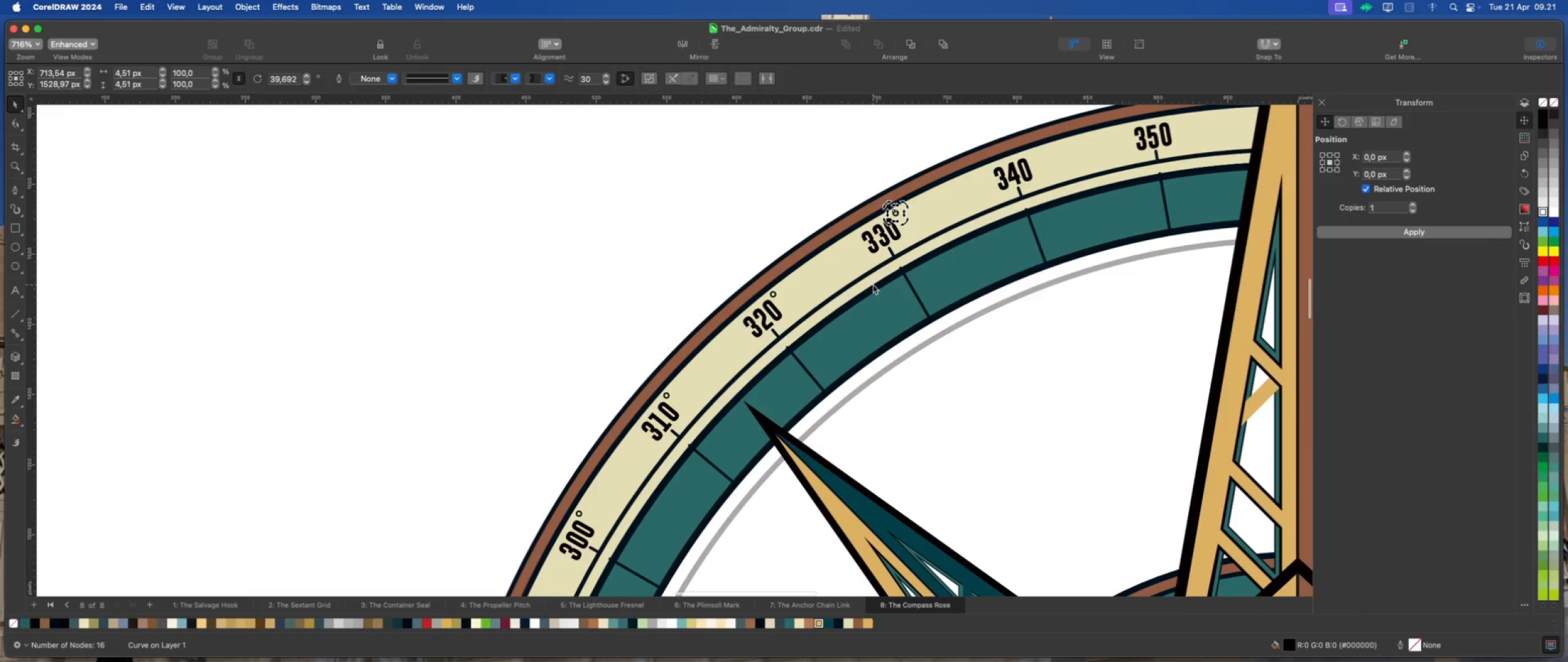 
key(Meta+D)
 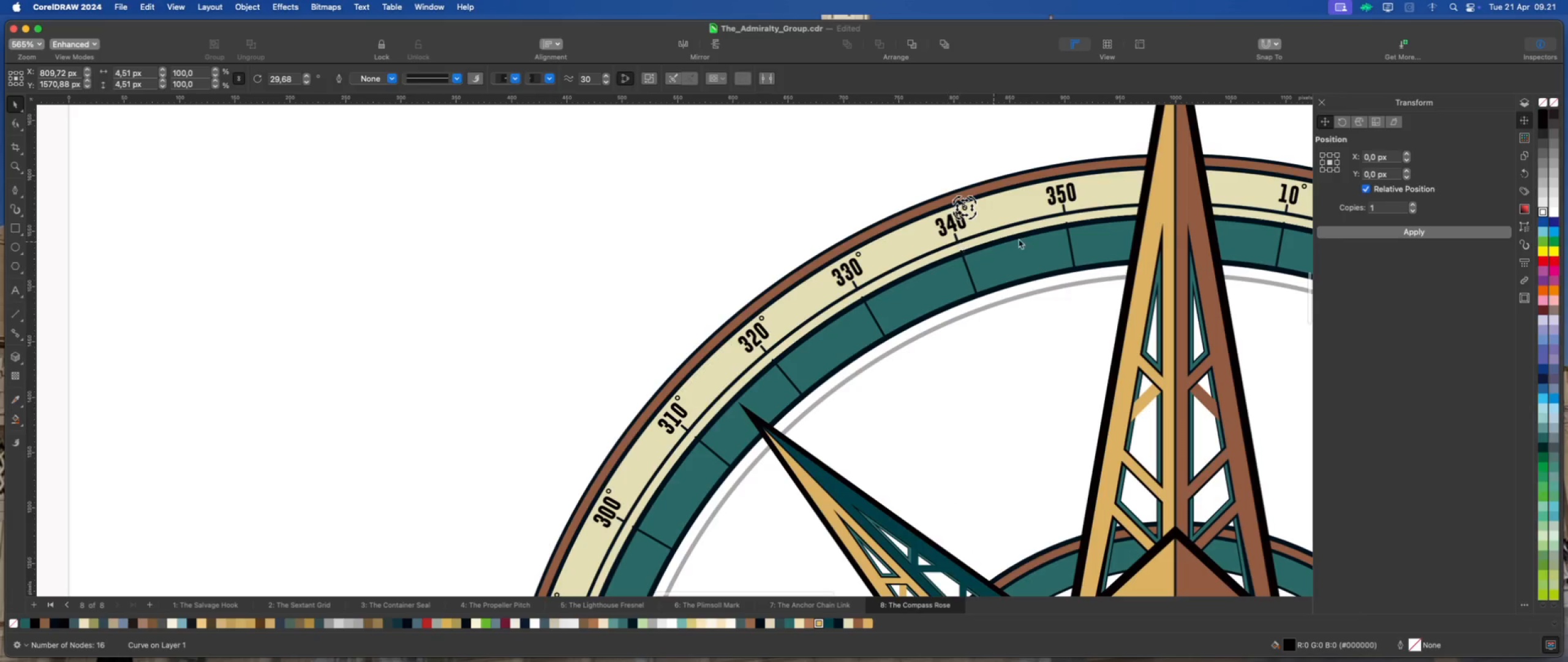 
scroll: coordinate [927, 242], scroll_direction: down, amount: 1.0
 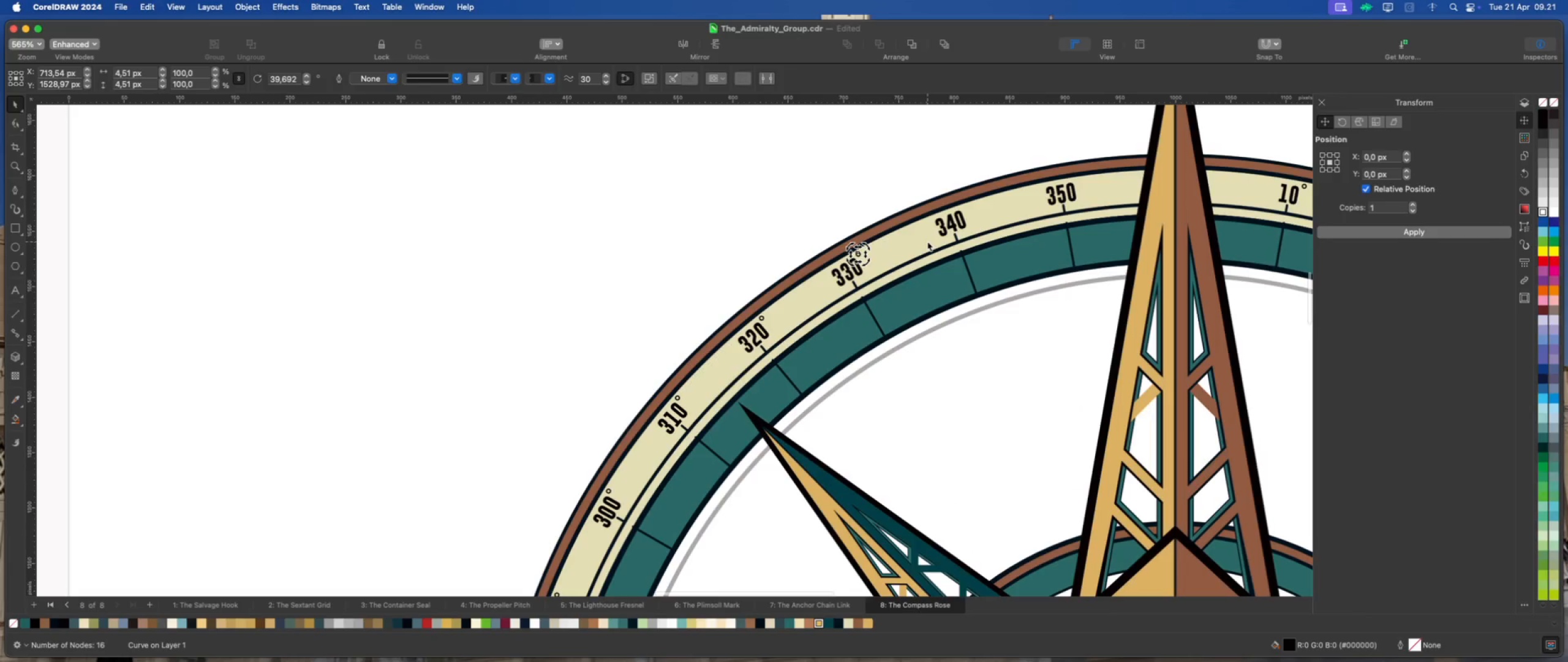 
key(Meta+D)
 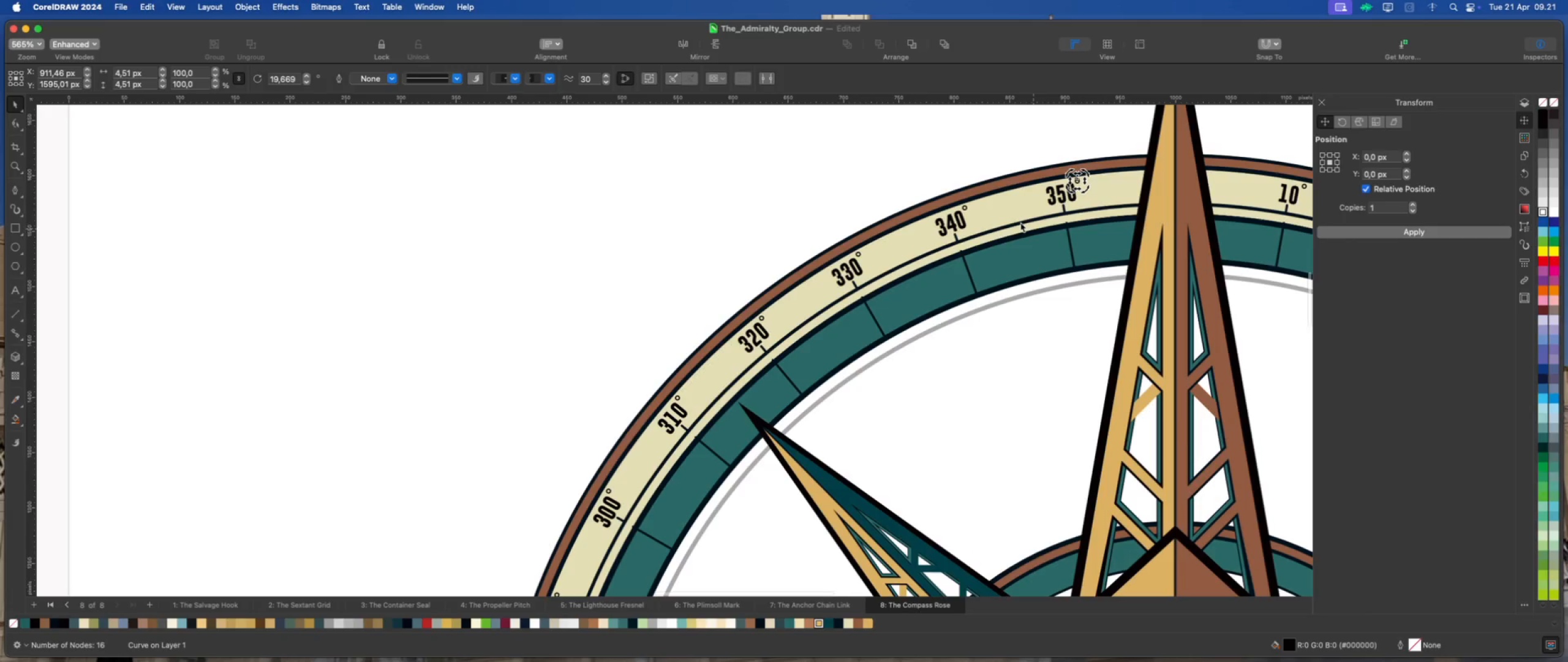 
scroll: coordinate [960, 216], scroll_direction: down, amount: 11.0
 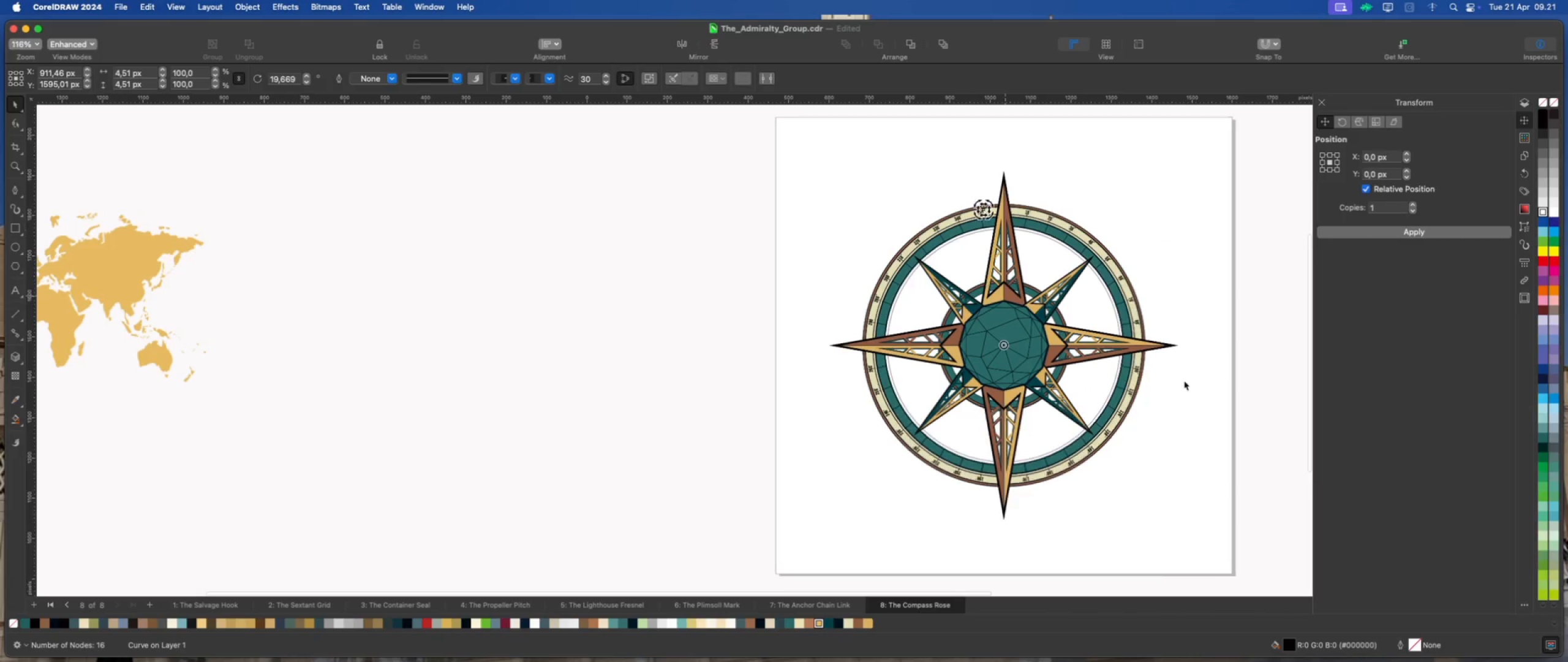 
left_click_drag(start_coordinate=[1143, 368], to_coordinate=[1047, 305])
 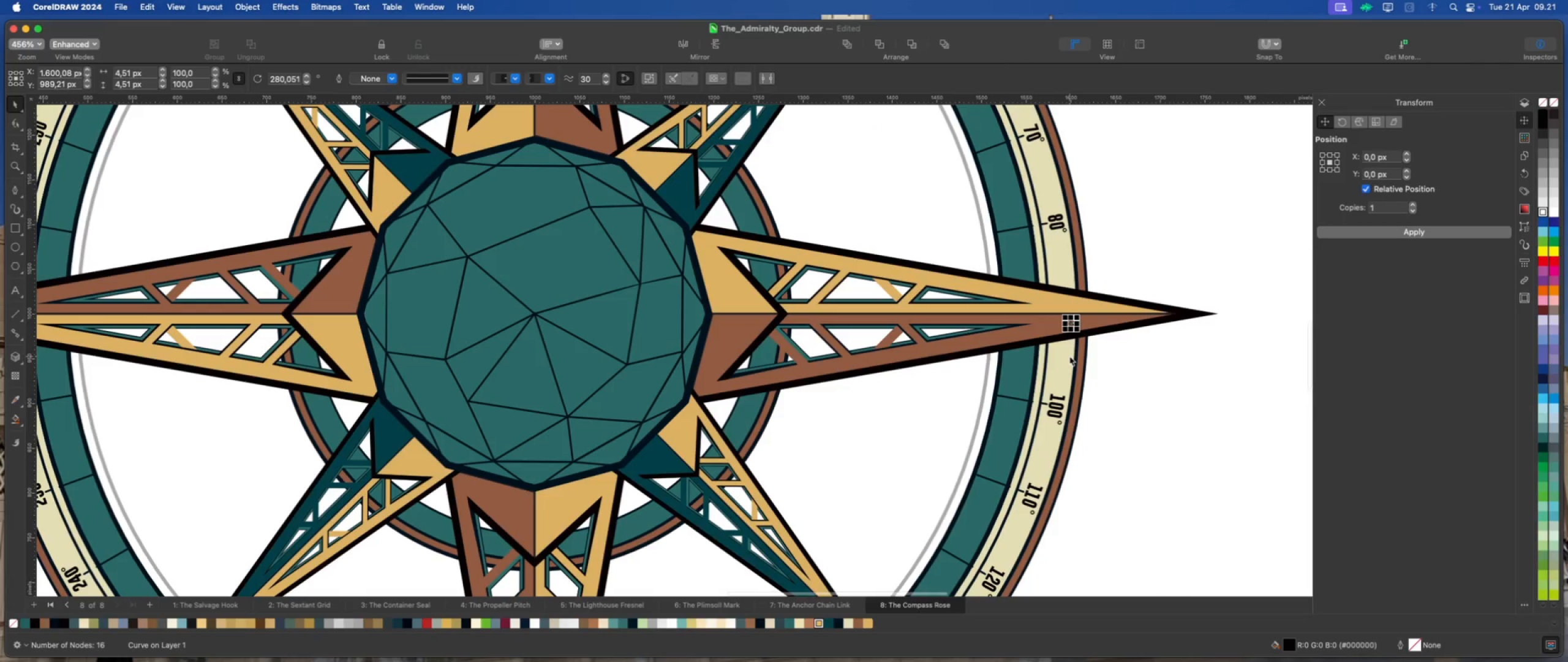 
scroll: coordinate [1164, 356], scroll_direction: up, amount: 9.0
 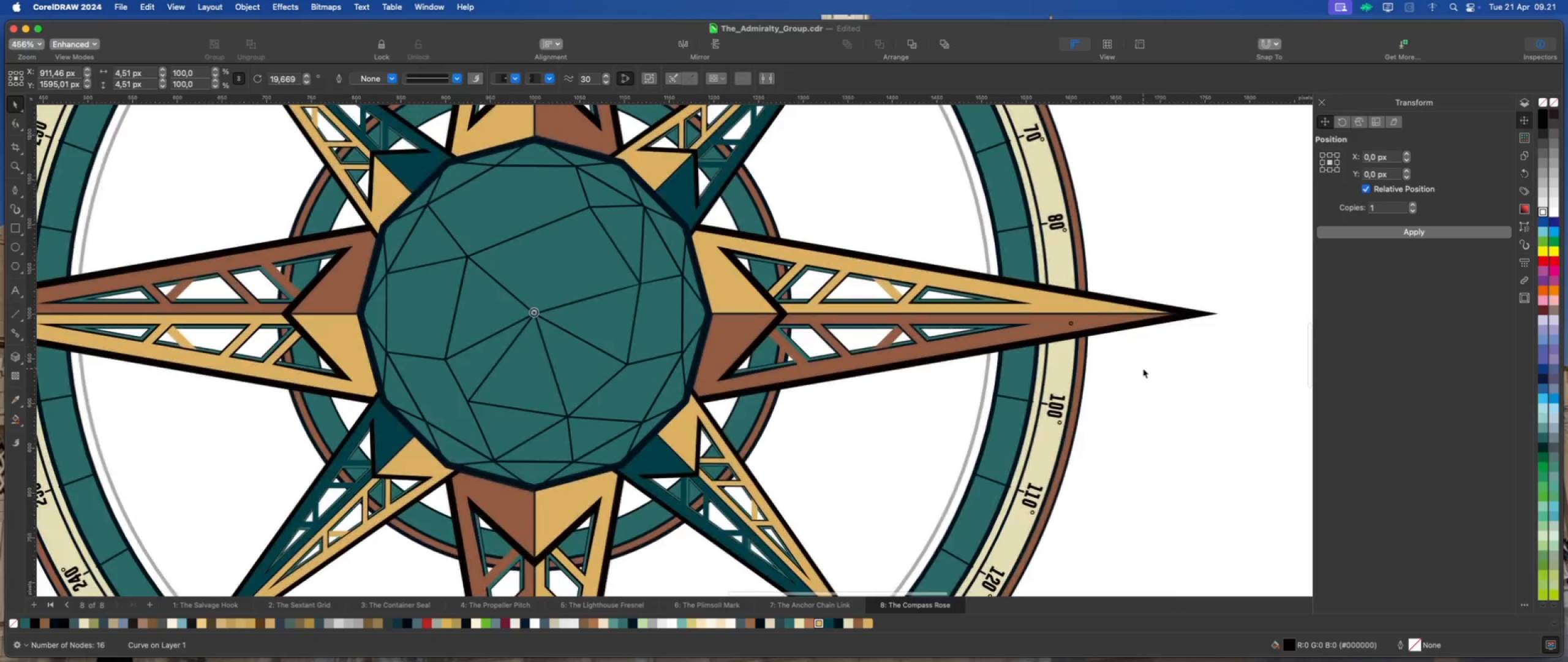 
key(Delete)
 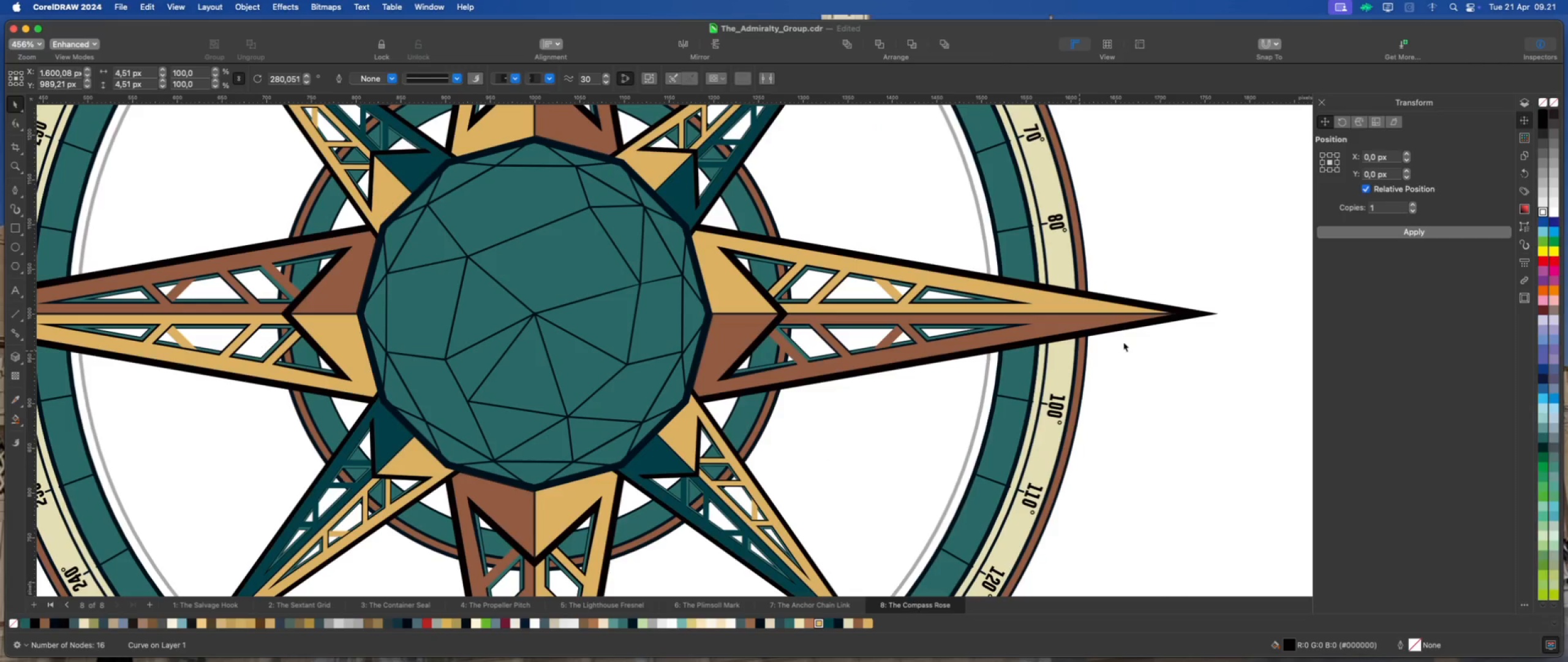 
scroll: coordinate [1125, 341], scroll_direction: down, amount: 9.0
 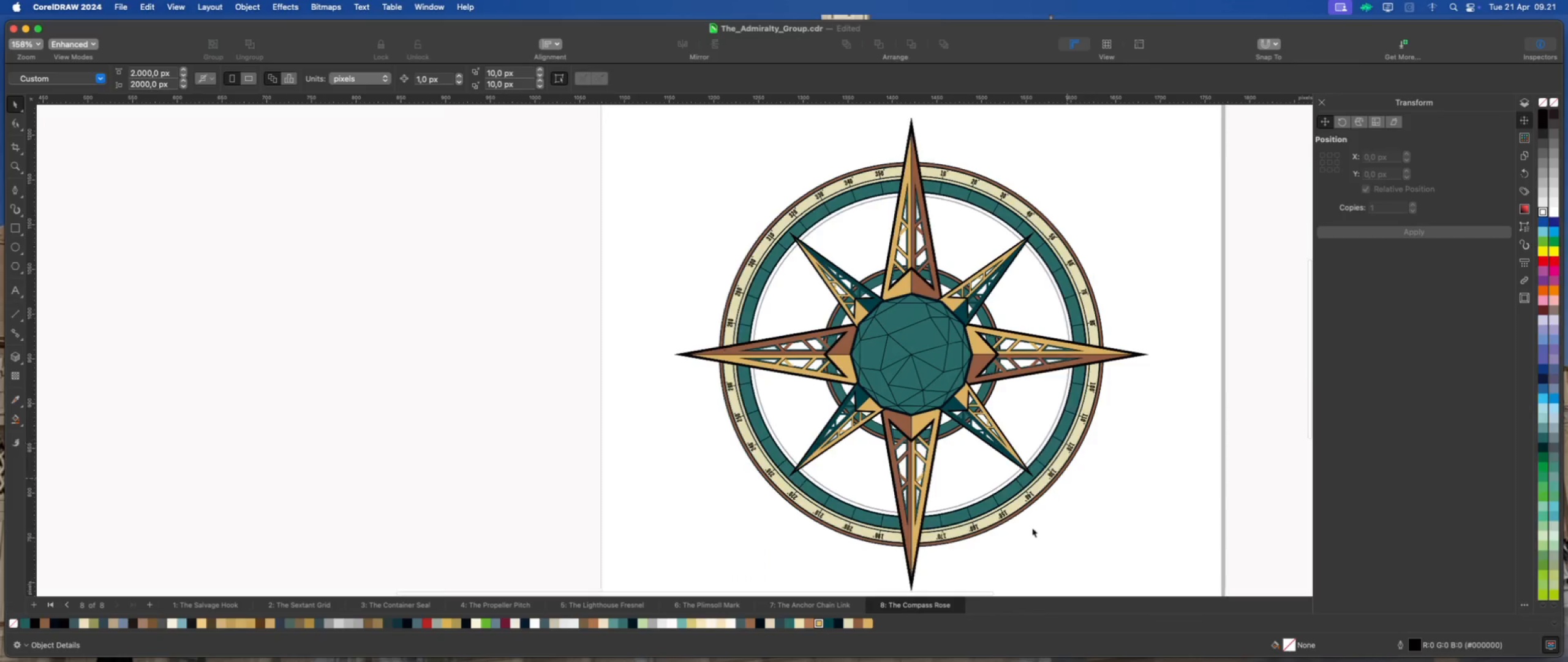 
scroll: coordinate [772, 562], scroll_direction: up, amount: 6.0
 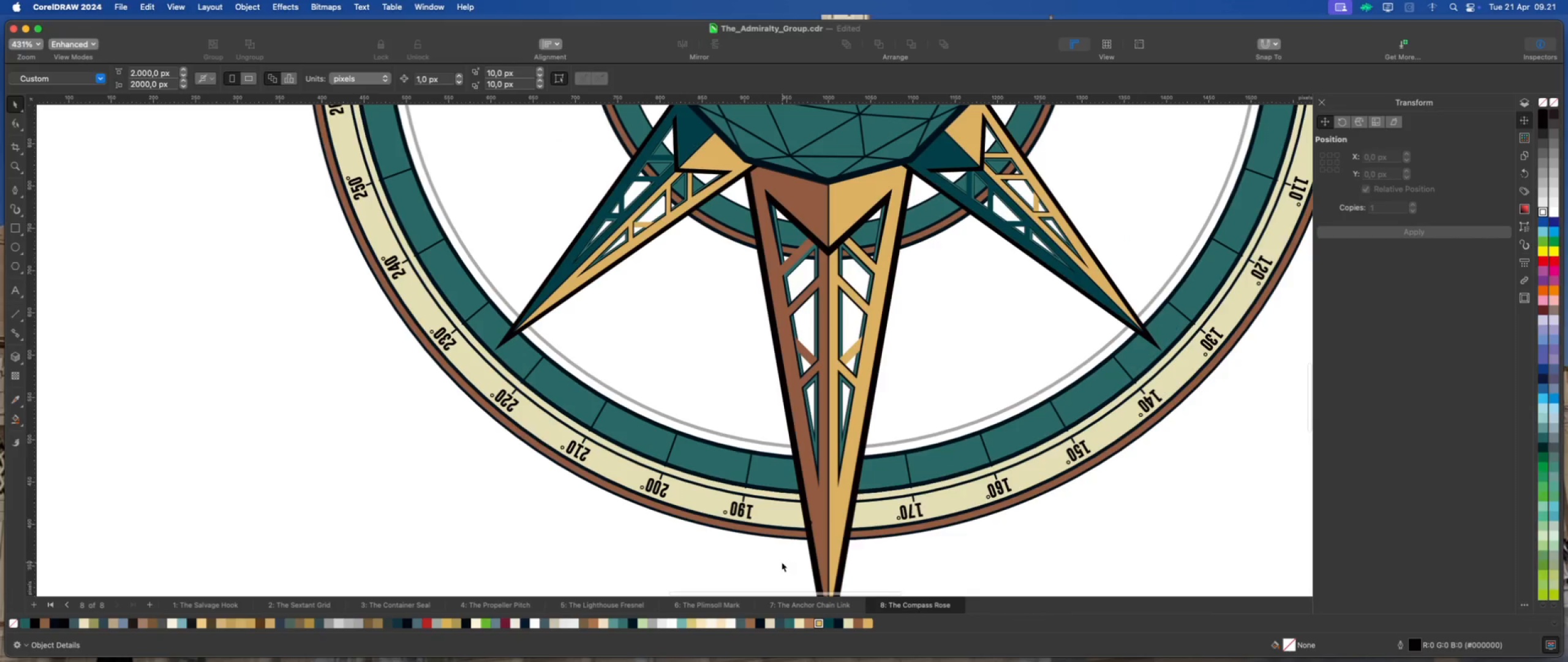 
left_click_drag(start_coordinate=[780, 562], to_coordinate=[837, 513])
 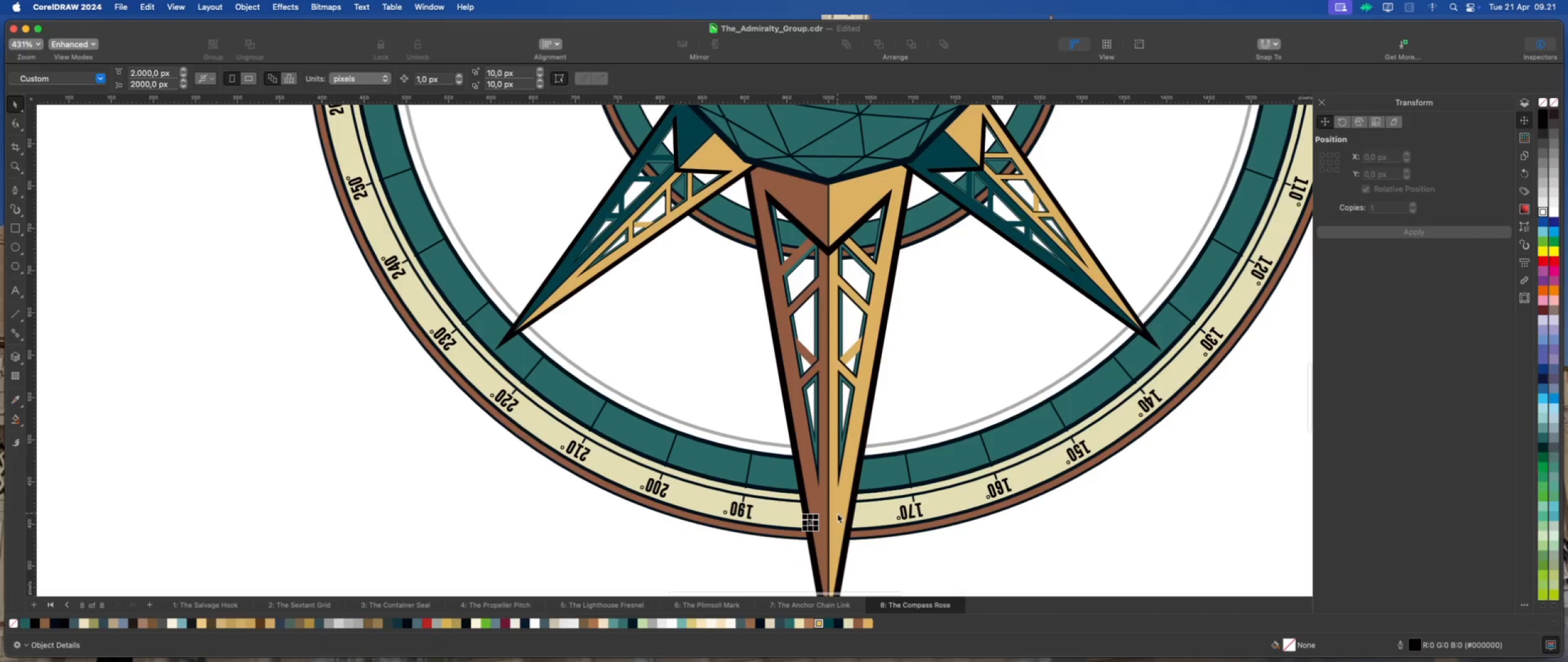 
key(Delete)
 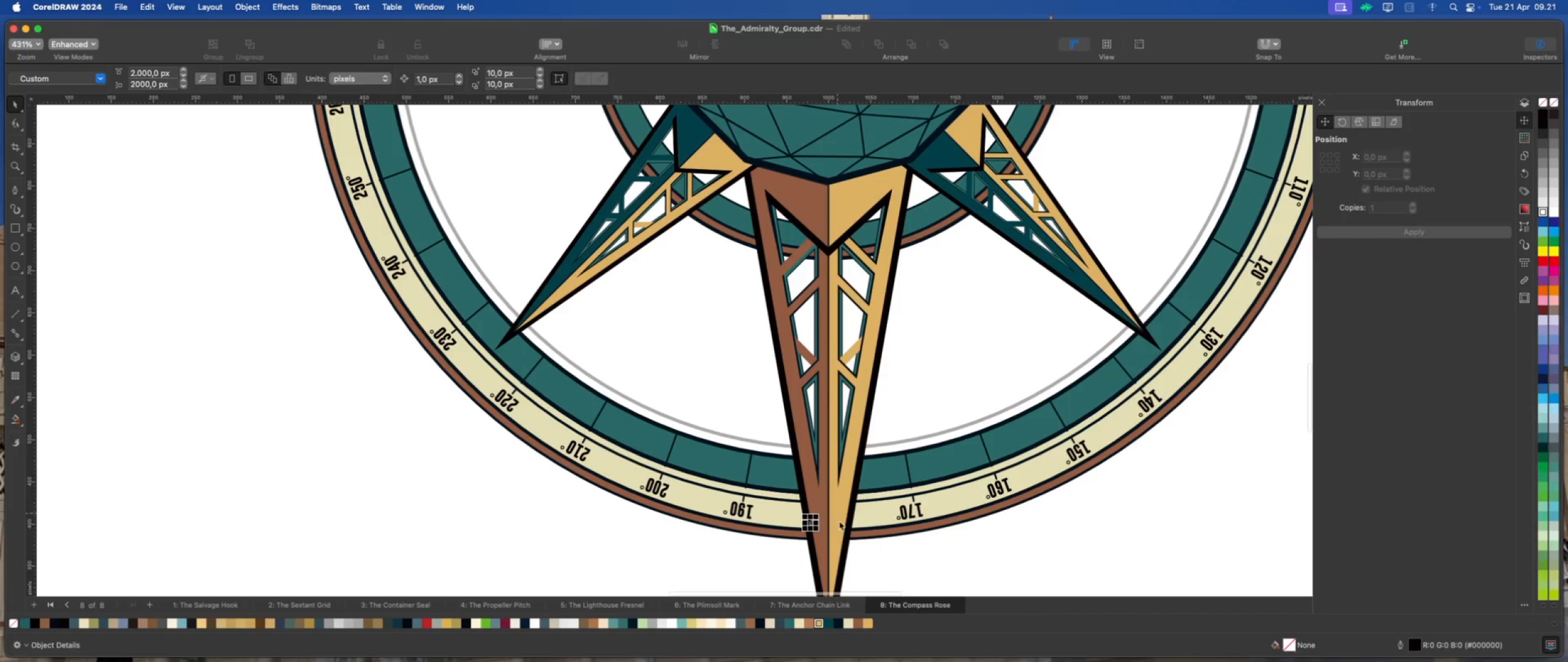 
scroll: coordinate [914, 582], scroll_direction: down, amount: 5.0
 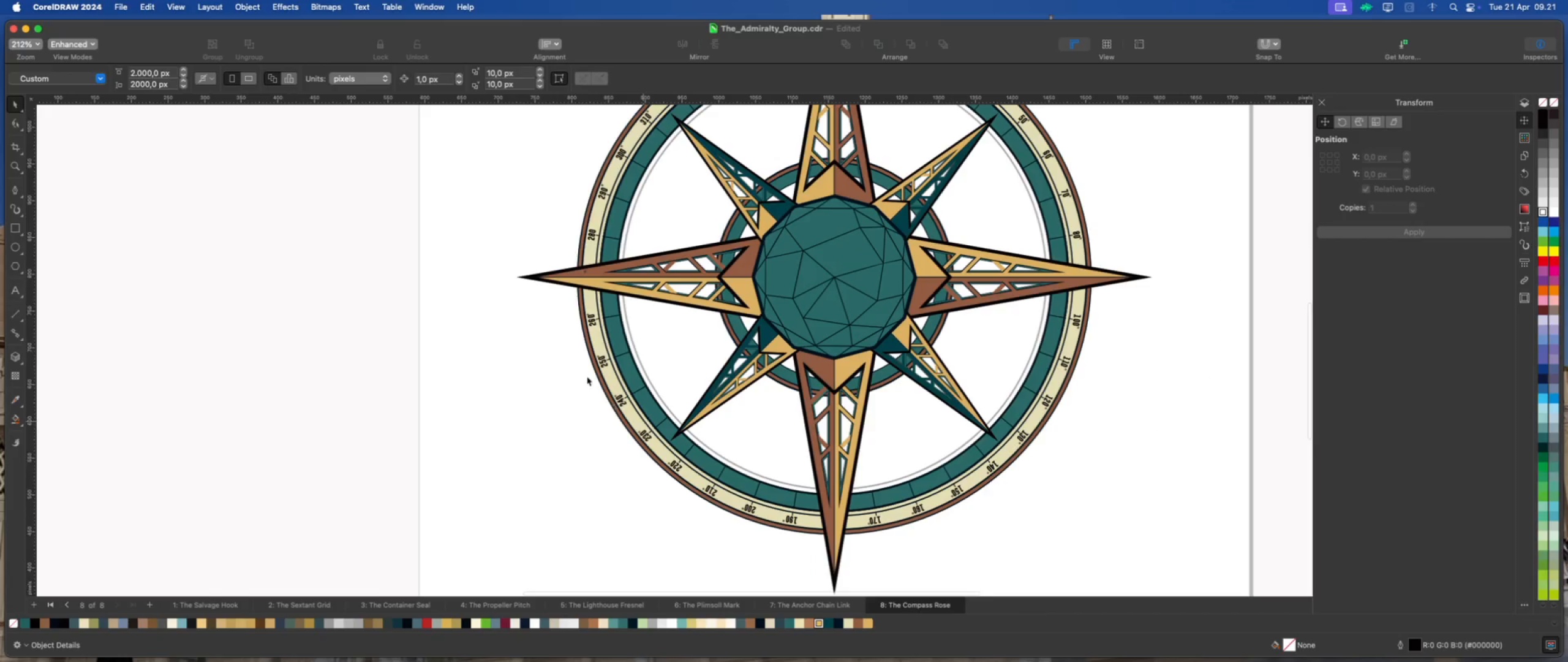 
scroll: coordinate [535, 254], scroll_direction: up, amount: 4.0
 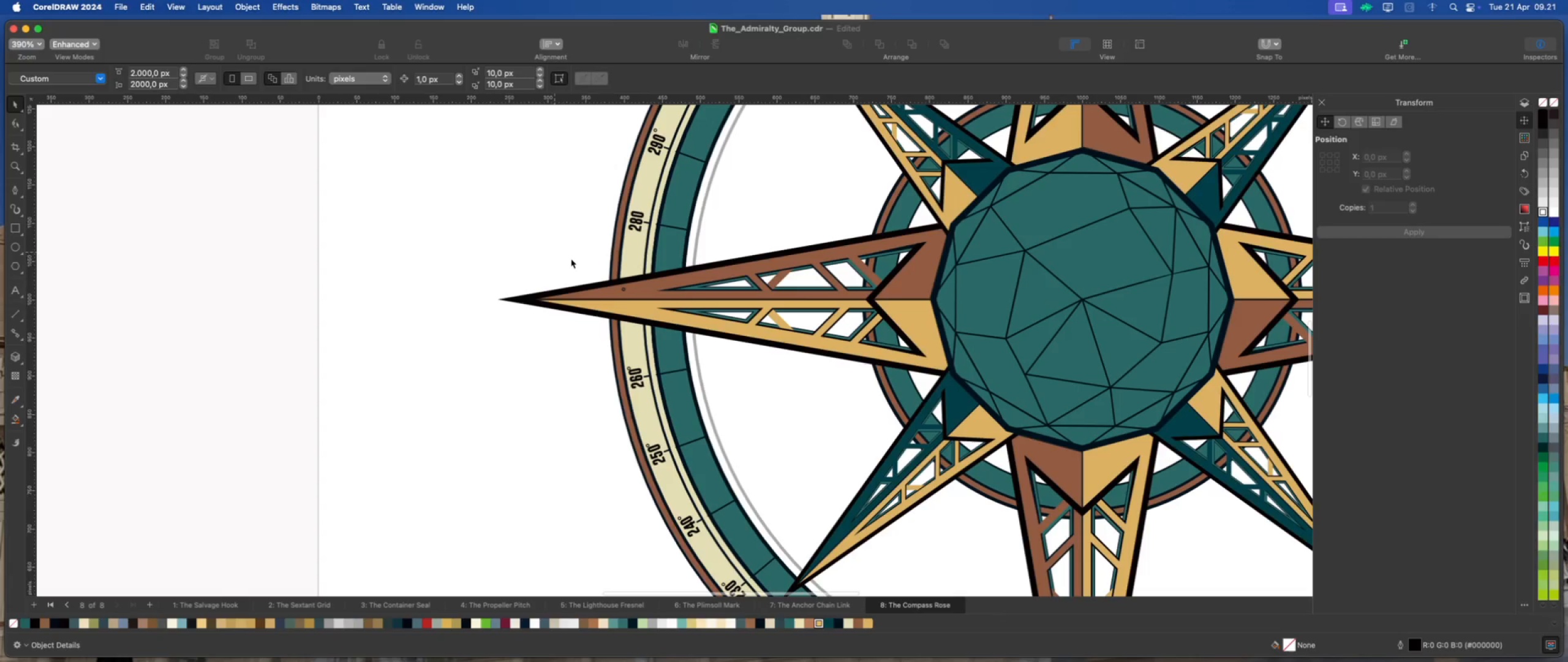 
left_click_drag(start_coordinate=[582, 259], to_coordinate=[642, 307])
 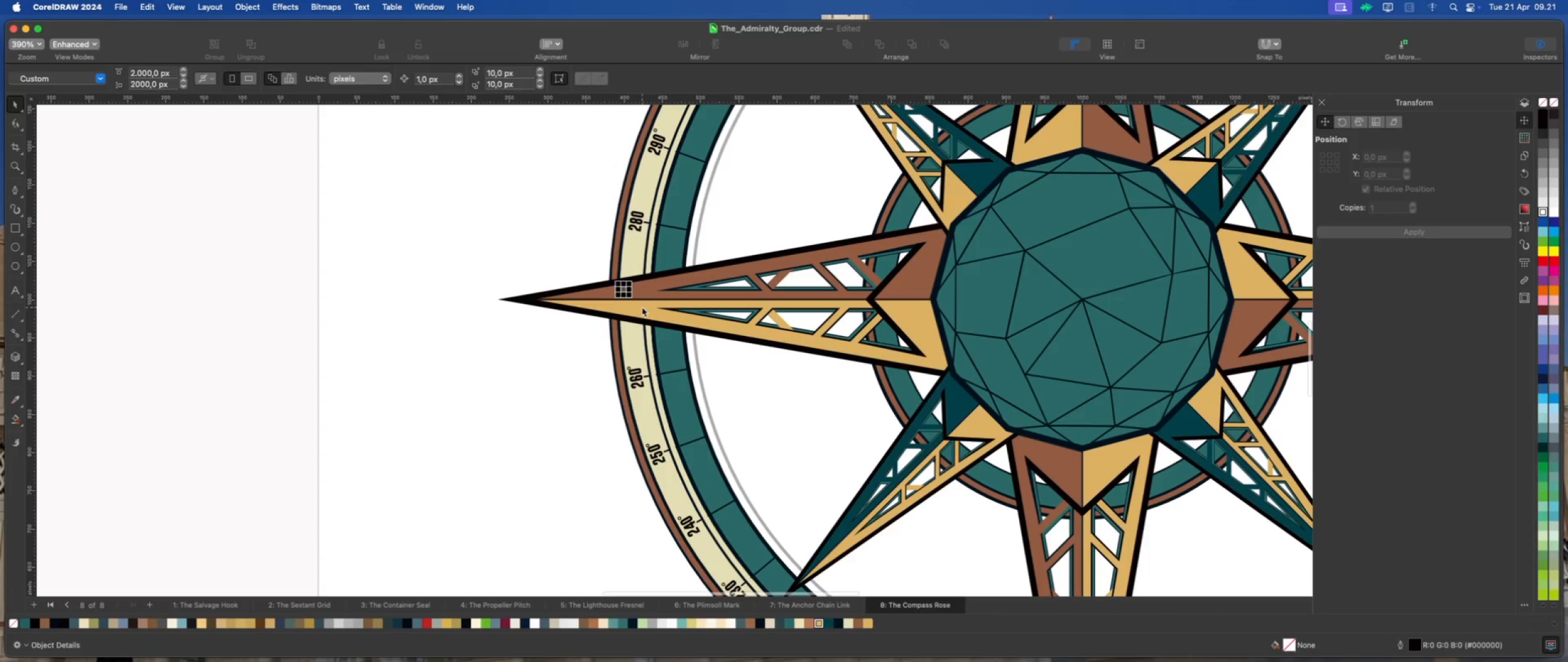 
key(Delete)
 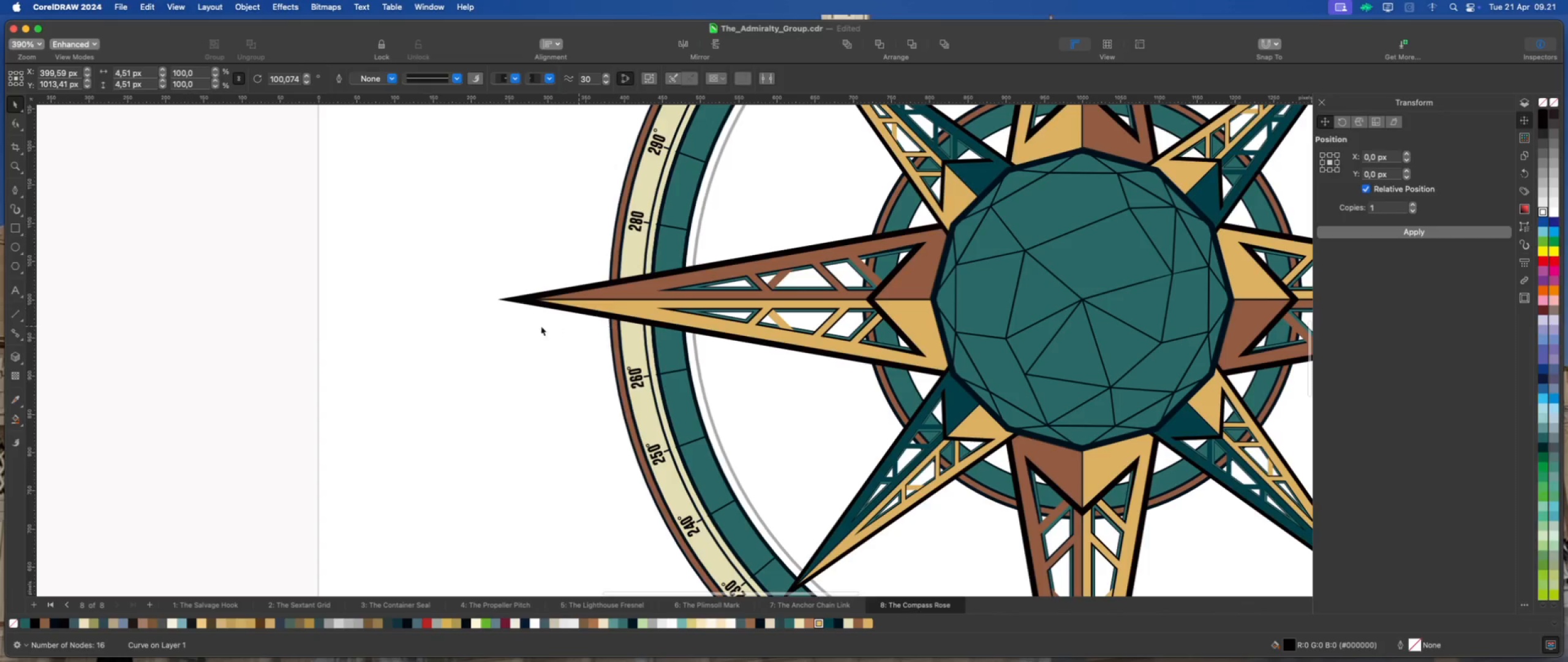 
scroll: coordinate [576, 327], scroll_direction: down, amount: 6.0
 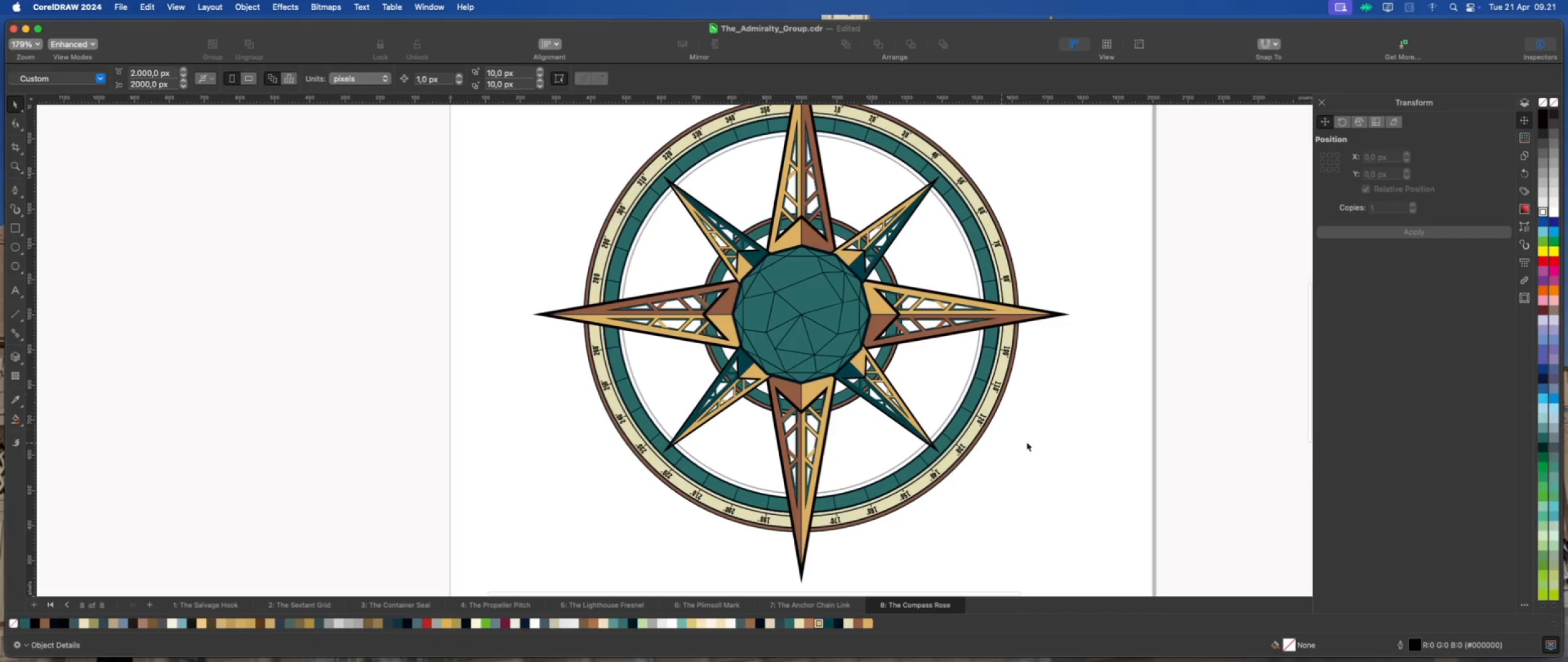 
left_click([1038, 438])
 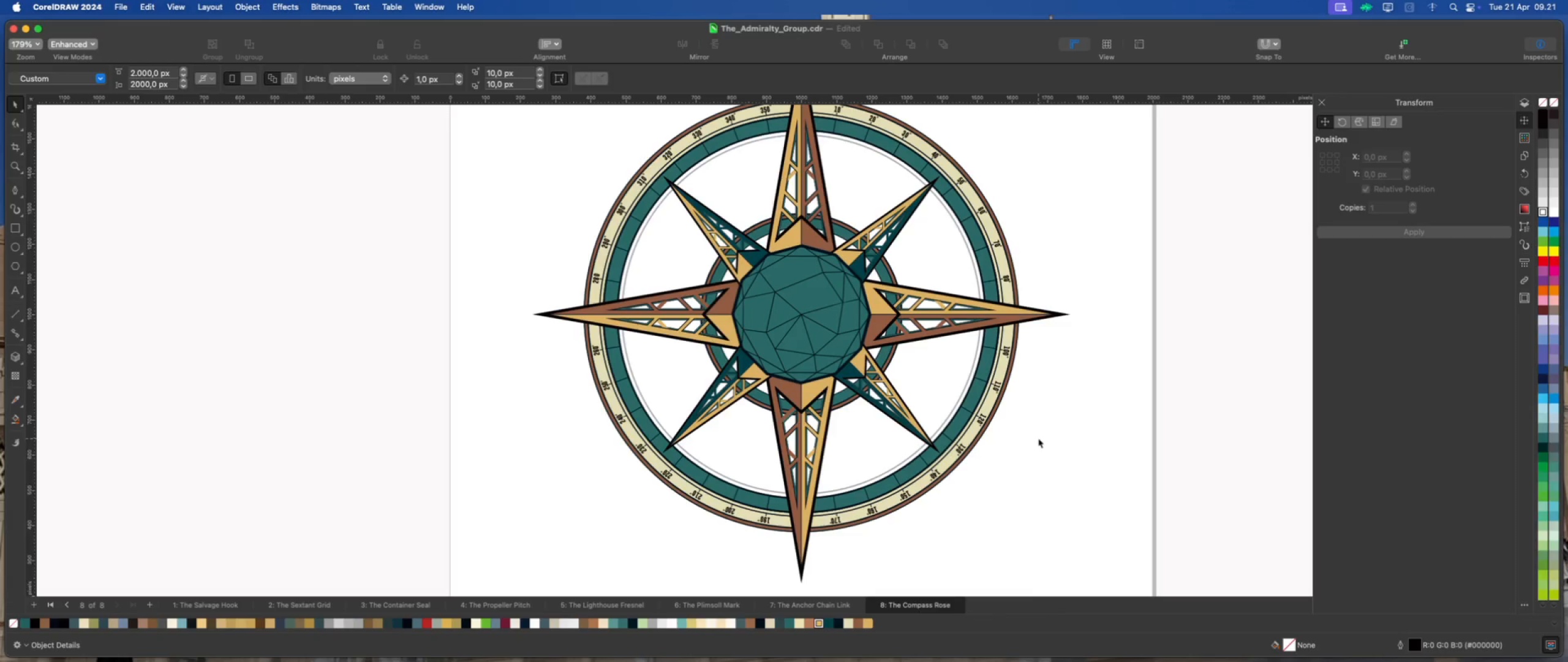 
scroll: coordinate [1037, 438], scroll_direction: down, amount: 2.0
 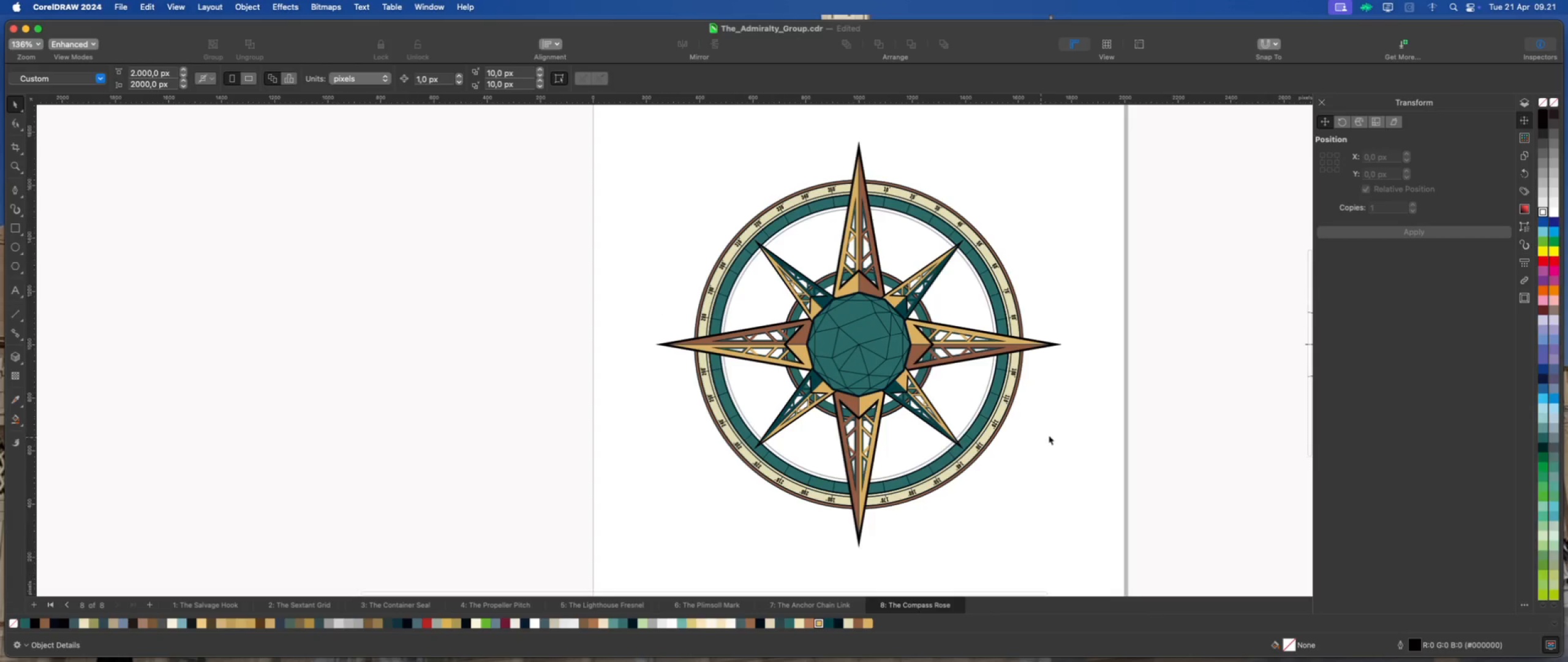 
left_click([1050, 435])
 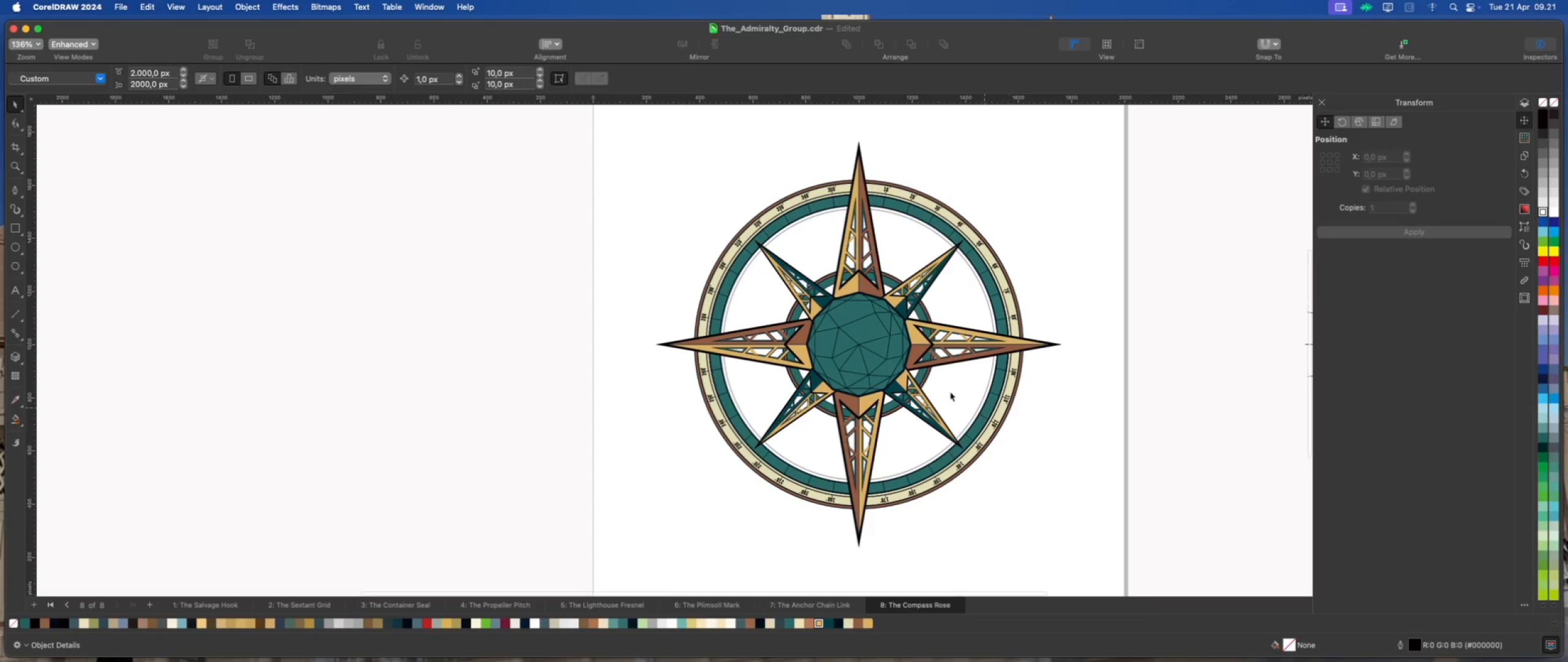 
scroll: coordinate [880, 300], scroll_direction: down, amount: 2.0
 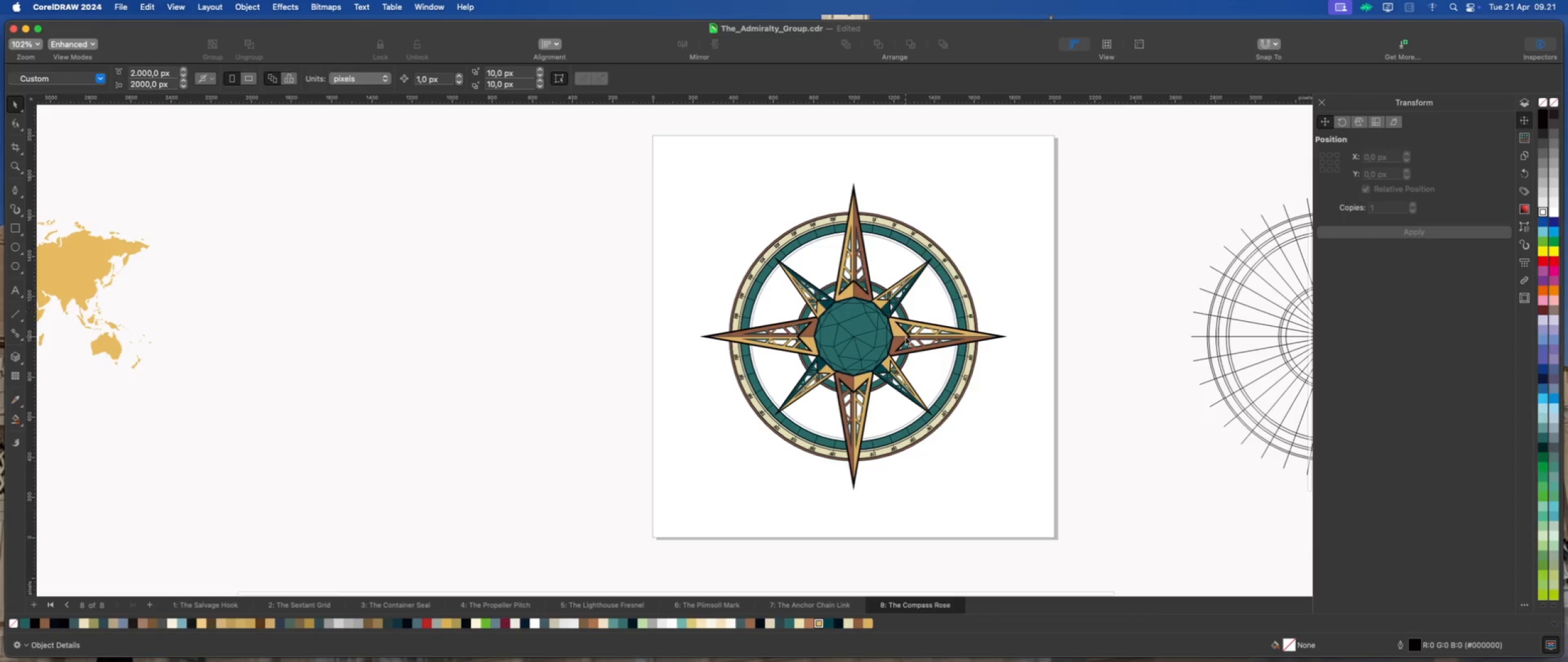 
left_click([1030, 411])
 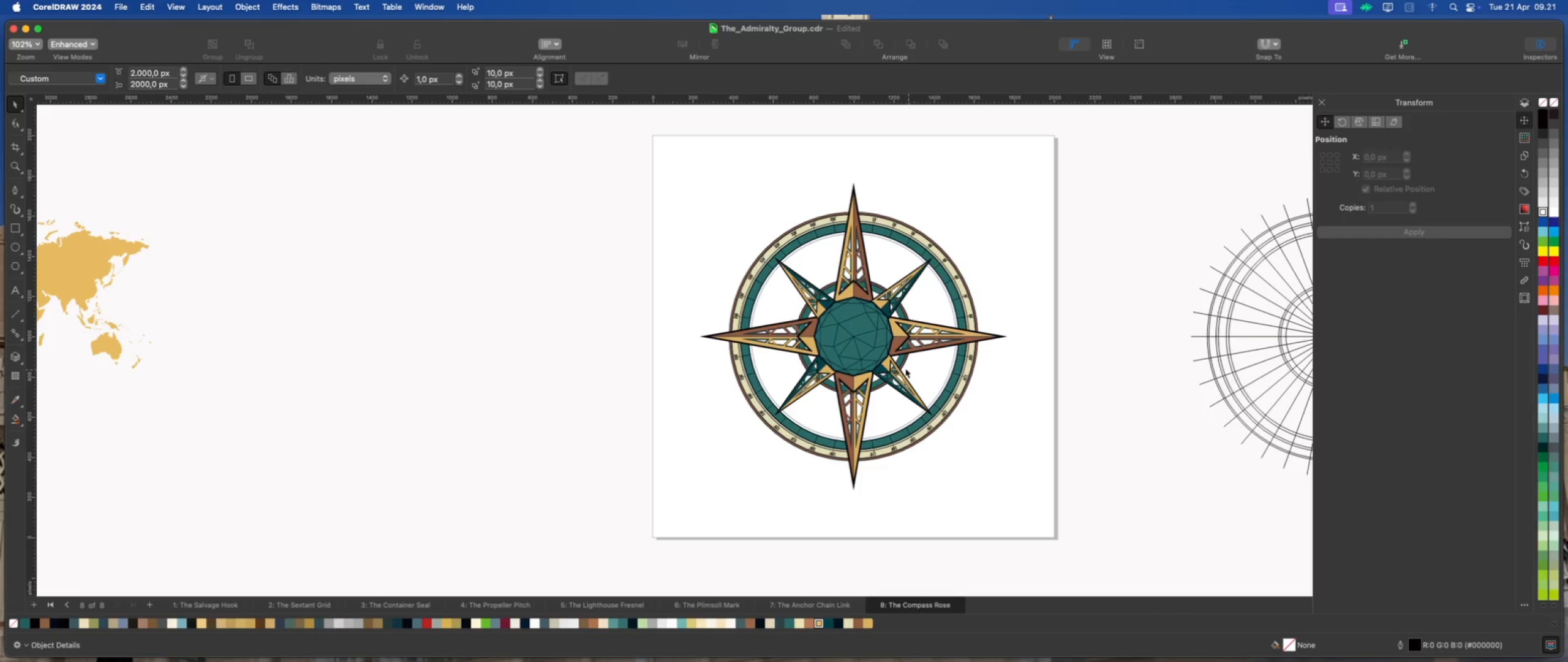 
scroll: coordinate [929, 216], scroll_direction: up, amount: 3.0
 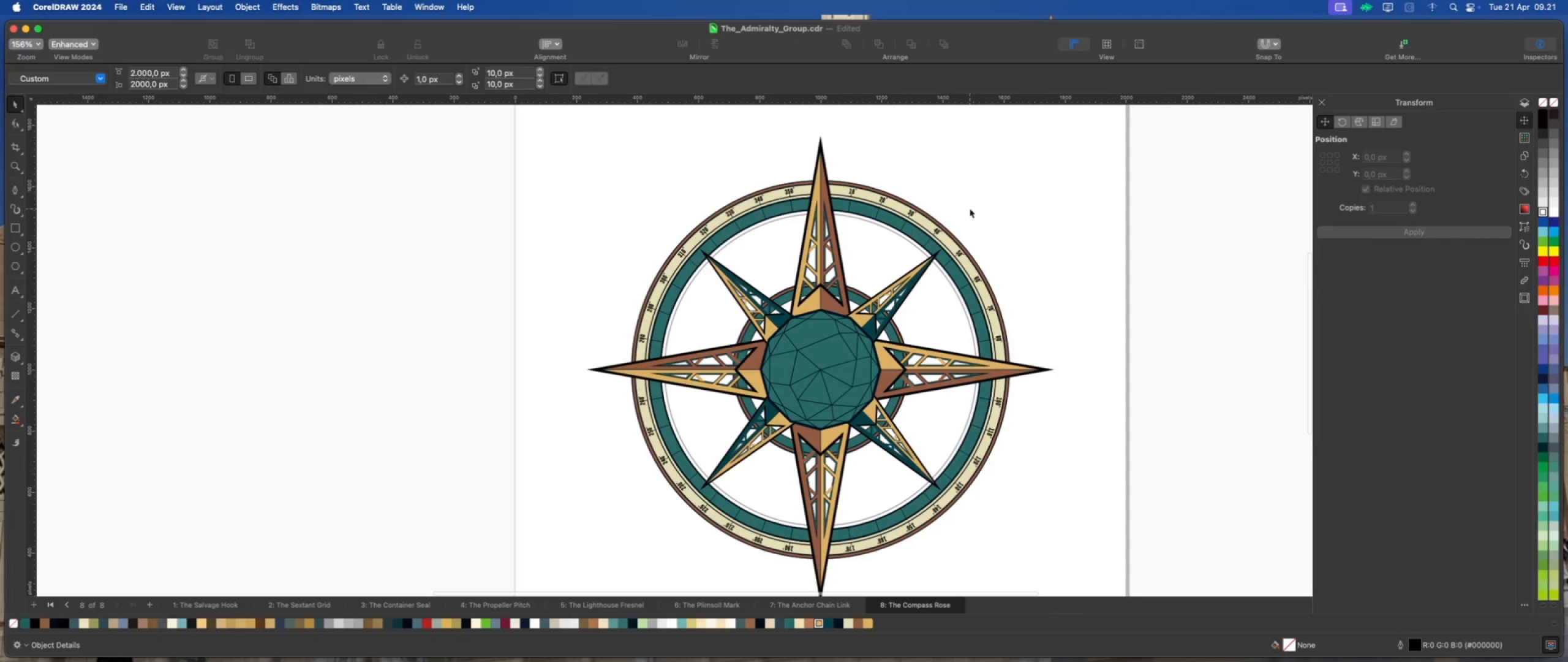 
left_click([970, 208])
 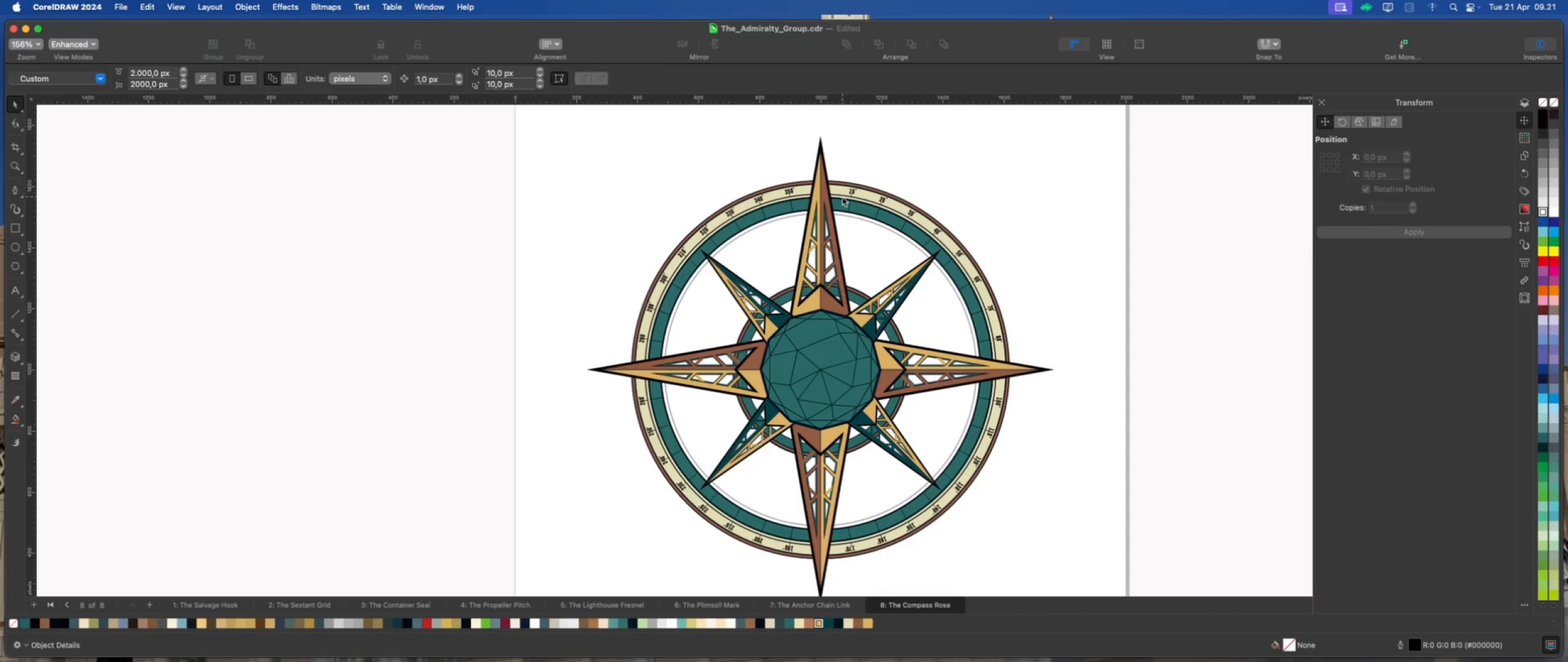 
scroll: coordinate [813, 313], scroll_direction: up, amount: 3.0
 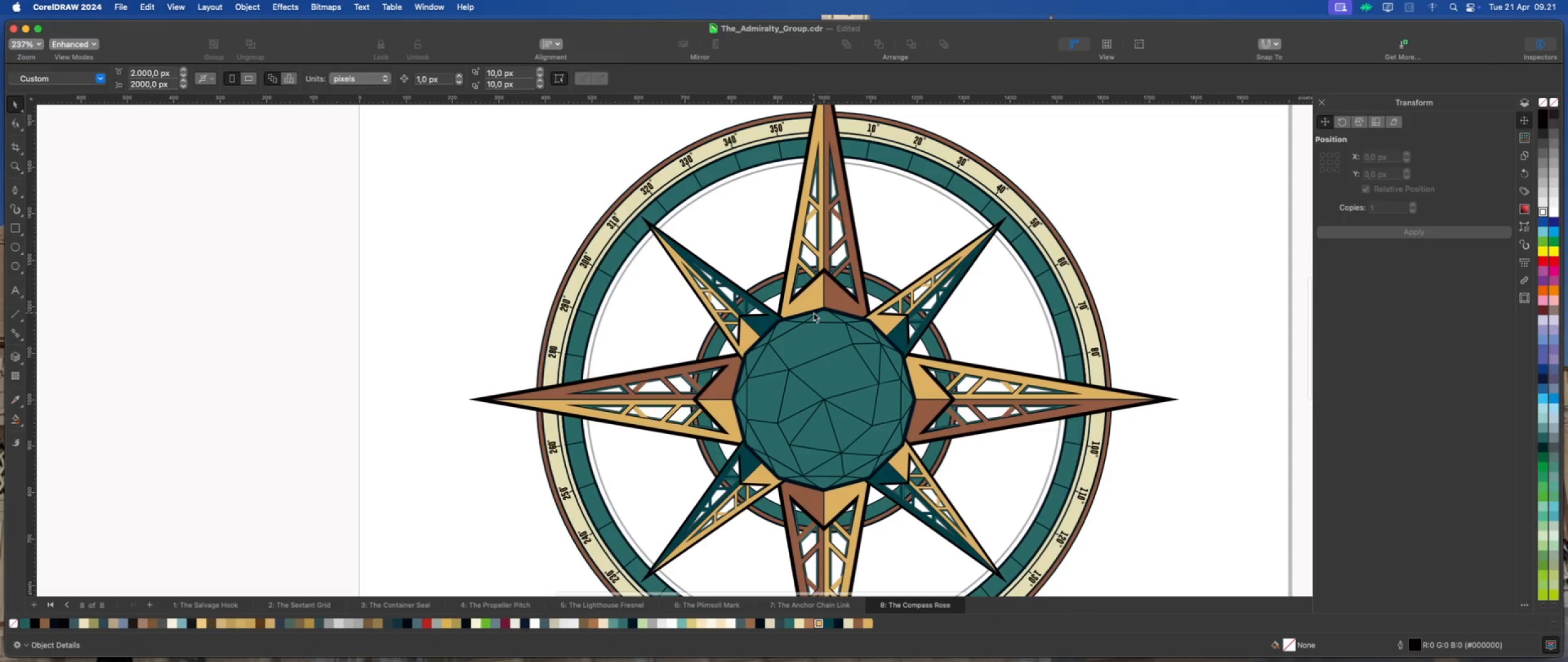 
scroll: coordinate [813, 313], scroll_direction: down, amount: 2.0
 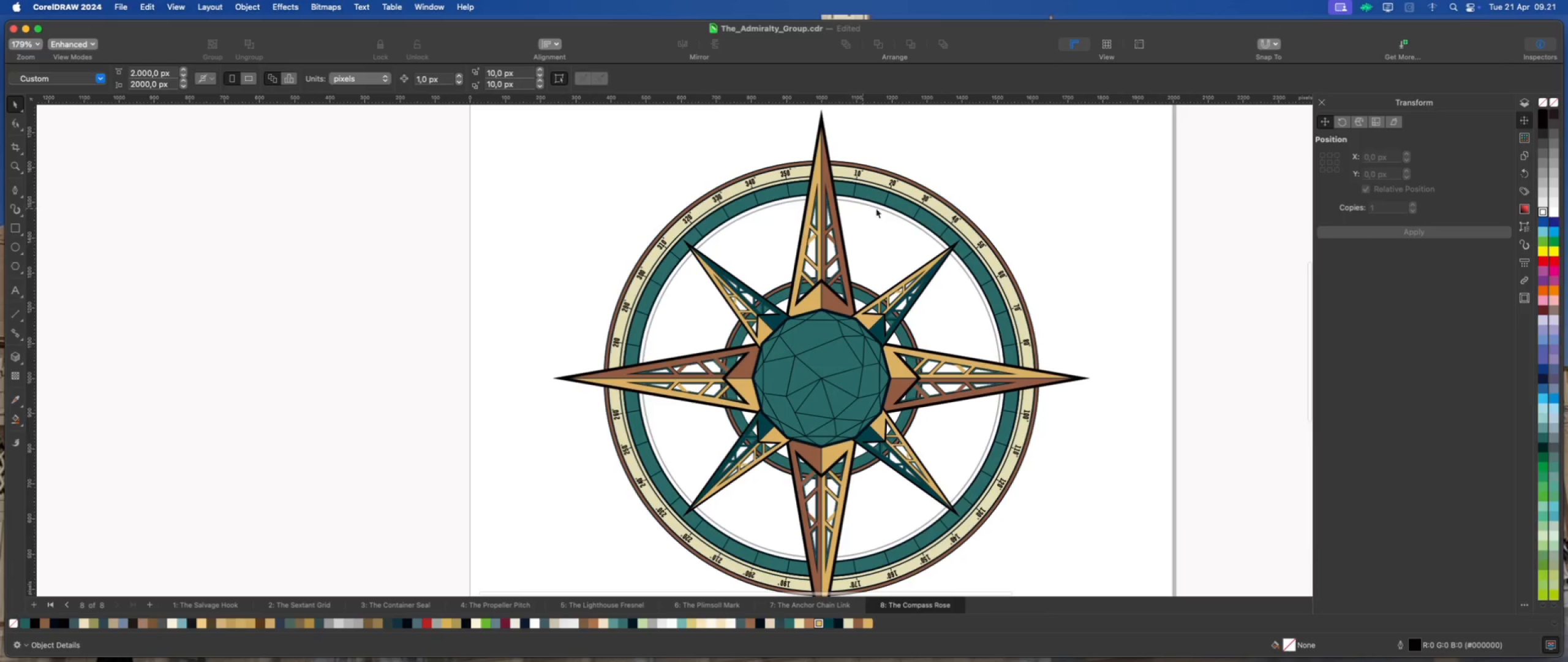 
scroll: coordinate [813, 127], scroll_direction: up, amount: 5.0
 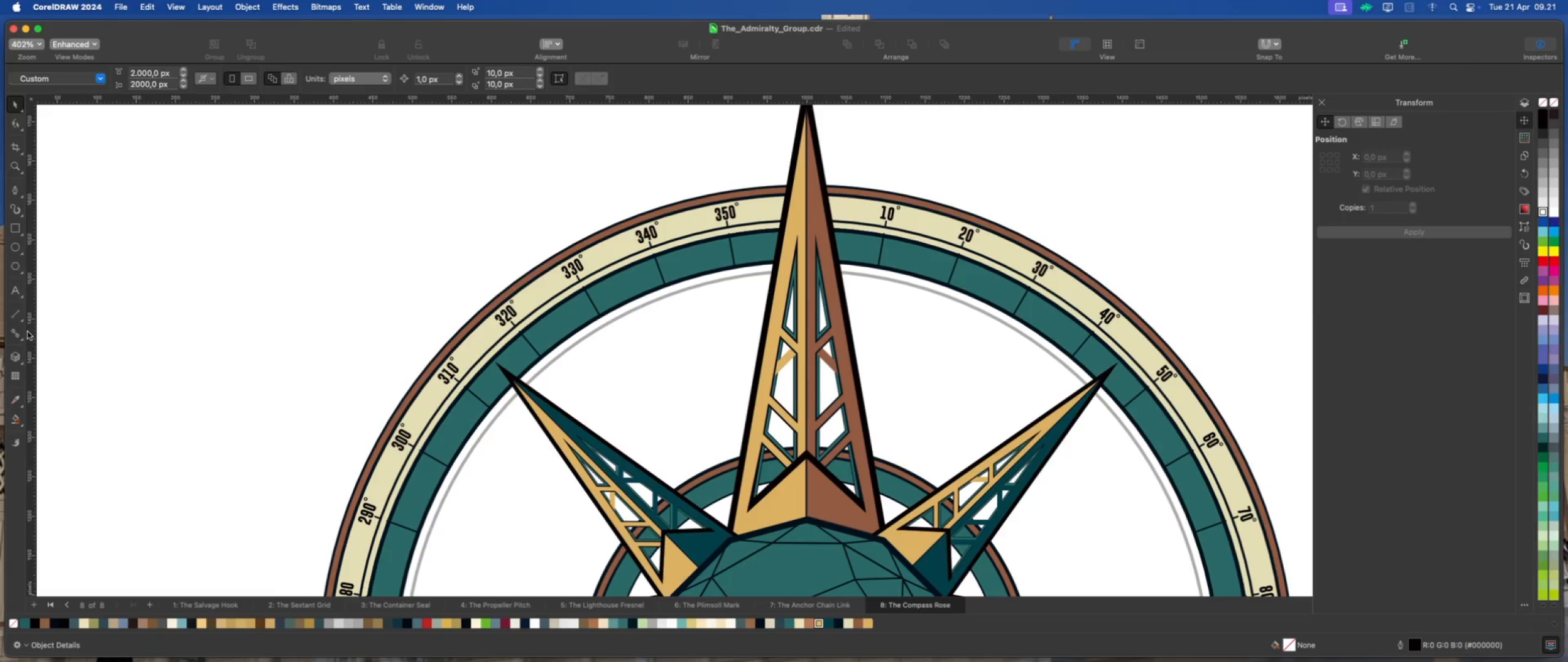 
left_click([21, 275])
 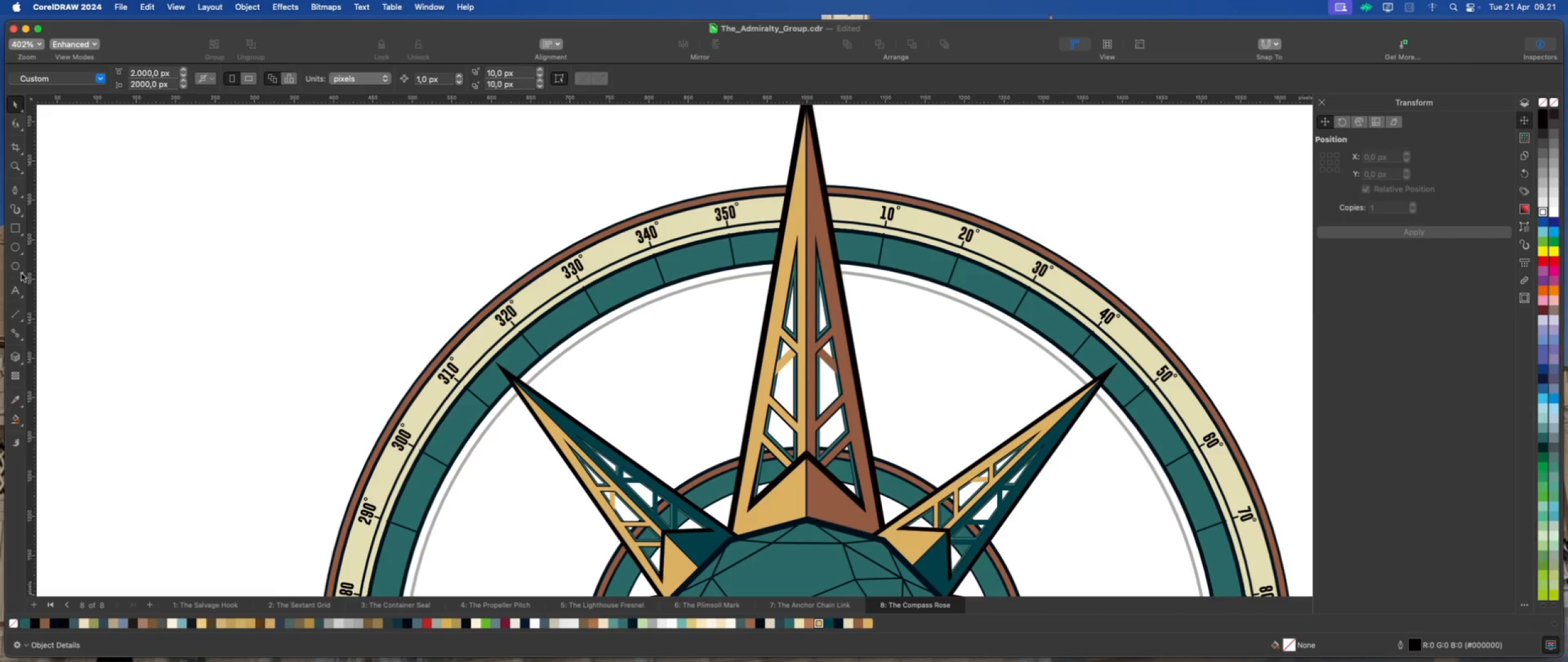 
left_click([21, 273])
 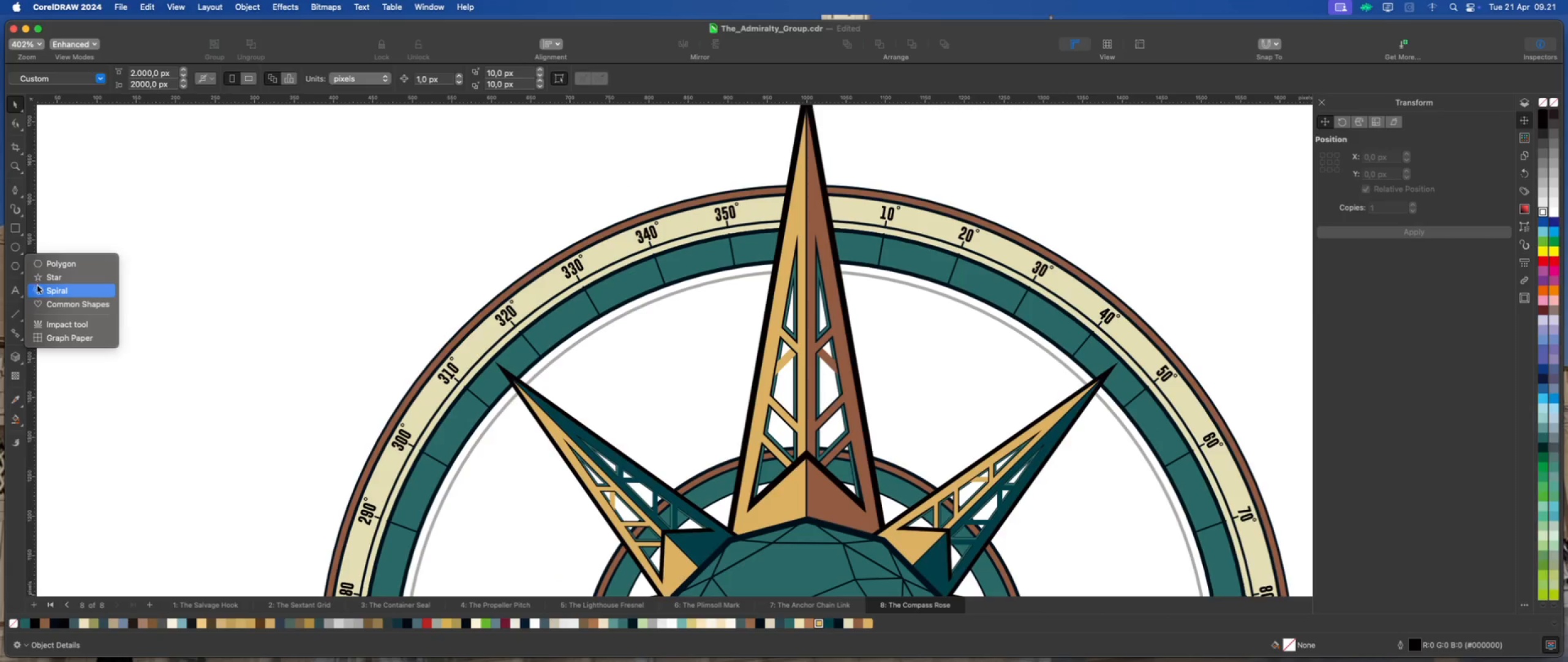 
left_click([58, 303])
 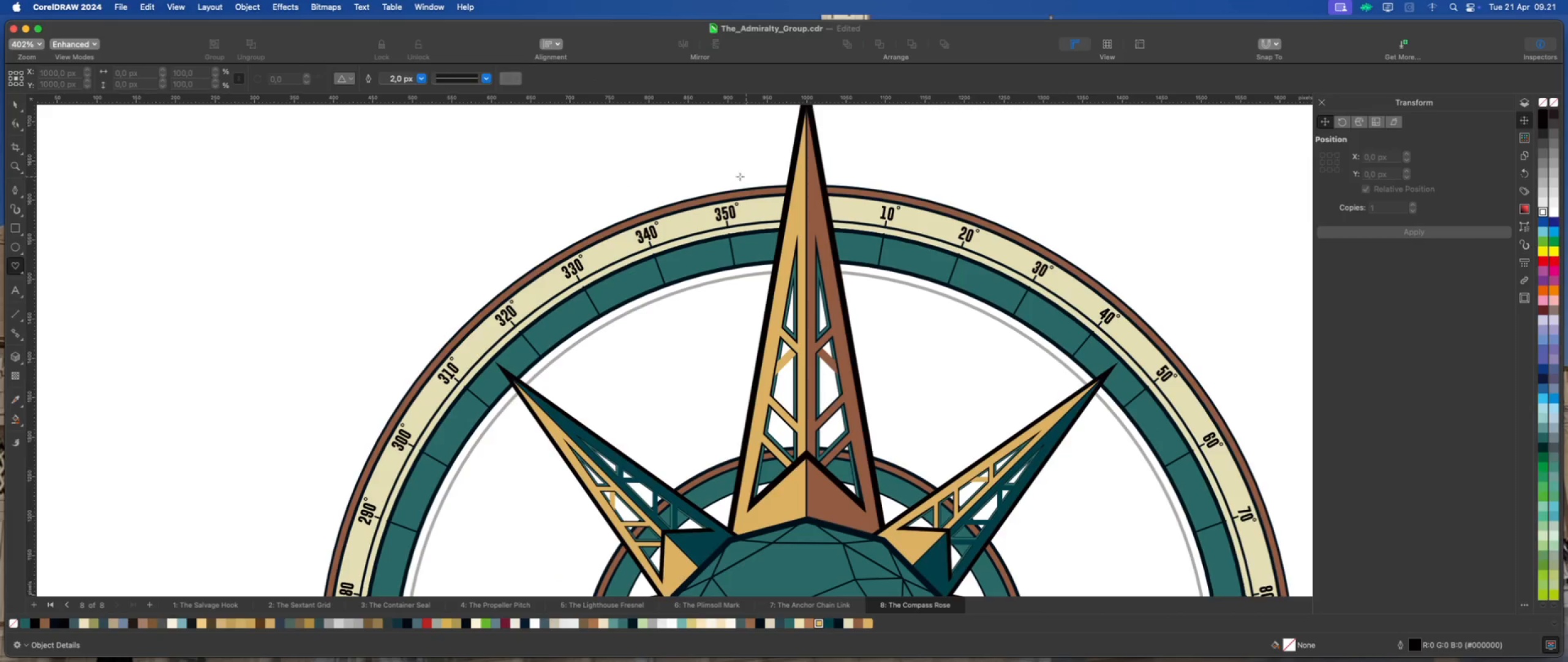 
scroll: coordinate [636, 208], scroll_direction: down, amount: 1.0
 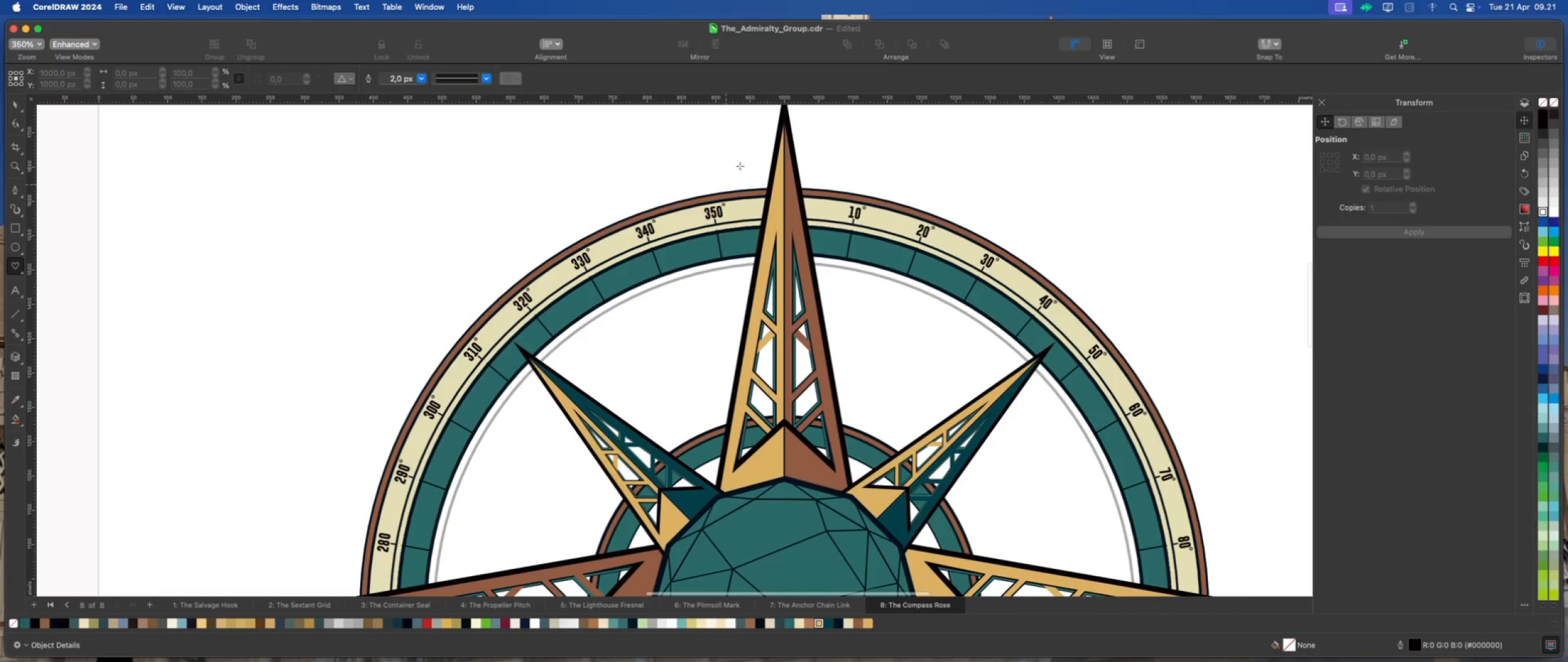 
scroll: coordinate [767, 136], scroll_direction: up, amount: 1.0
 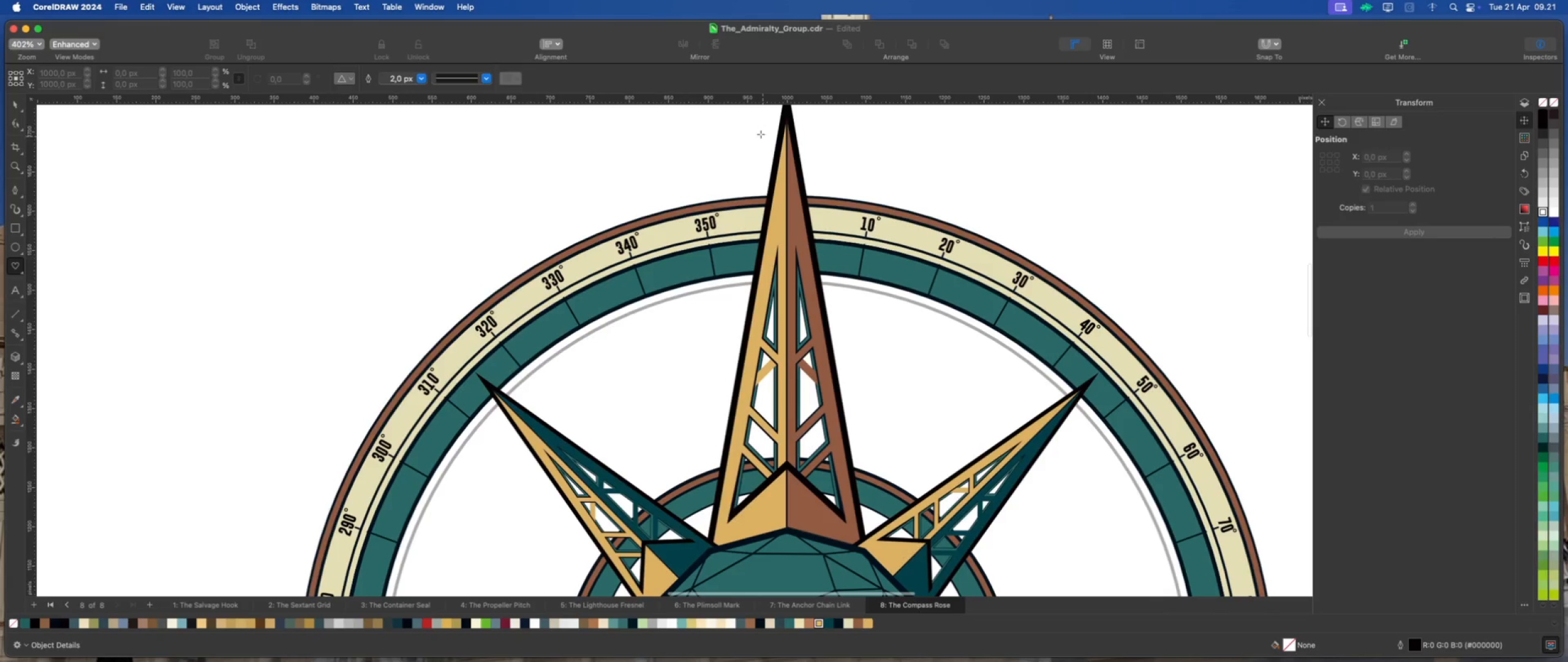 
left_click_drag(start_coordinate=[757, 132], to_coordinate=[862, 210])
 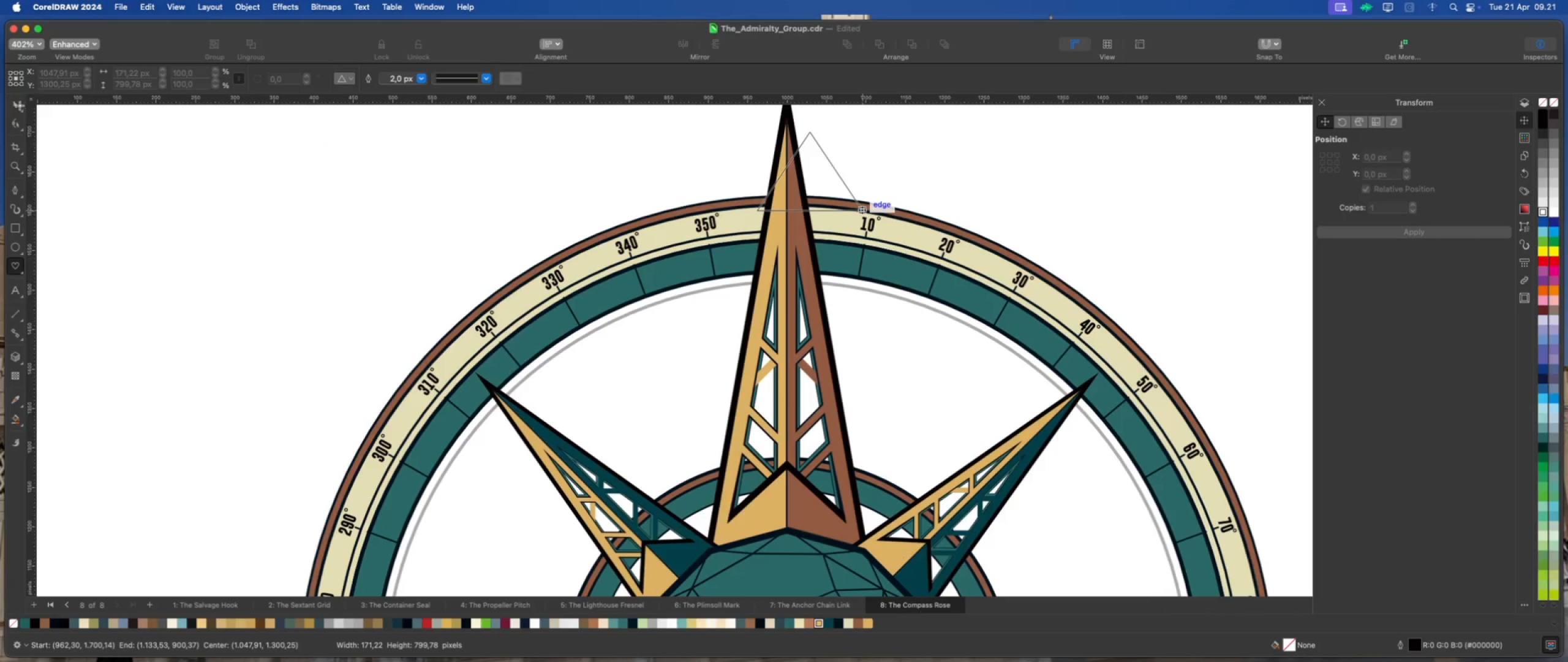 
left_click([13, 103])
 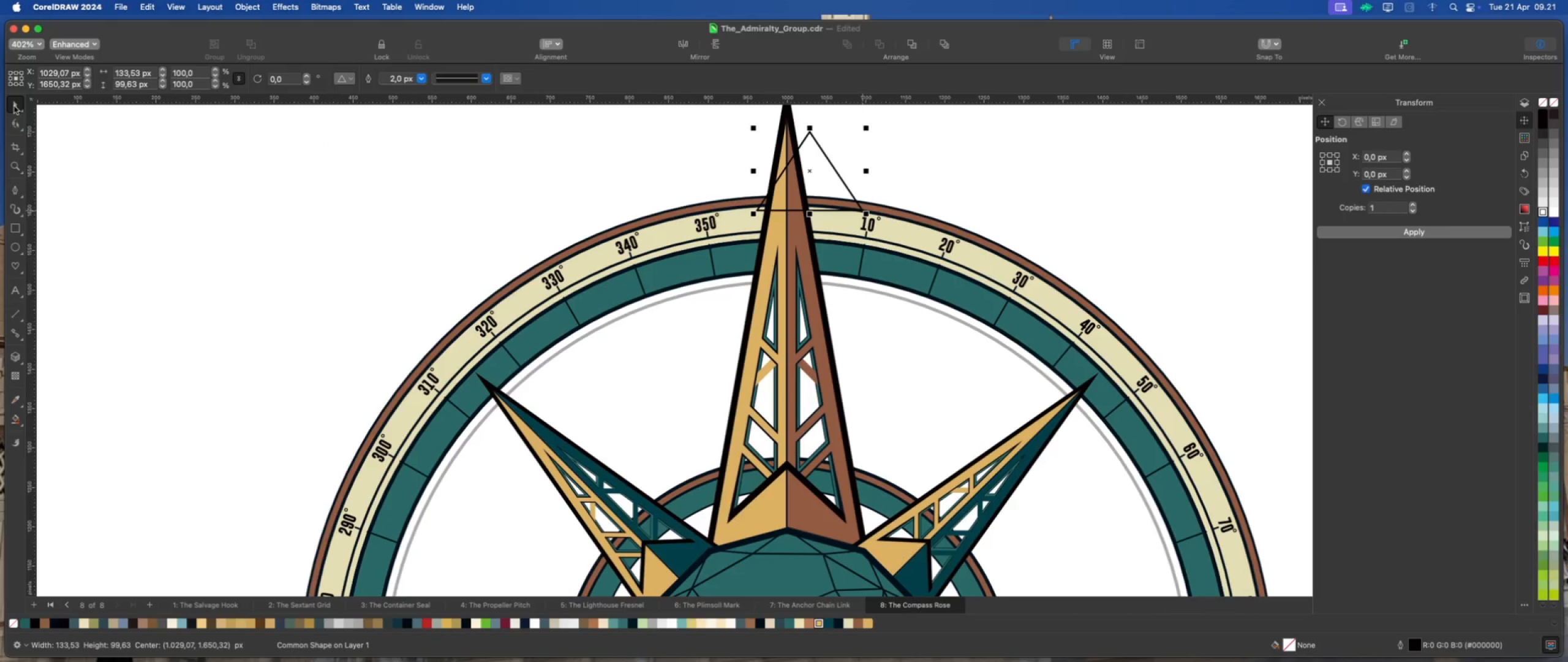 
left_click([14, 106])
 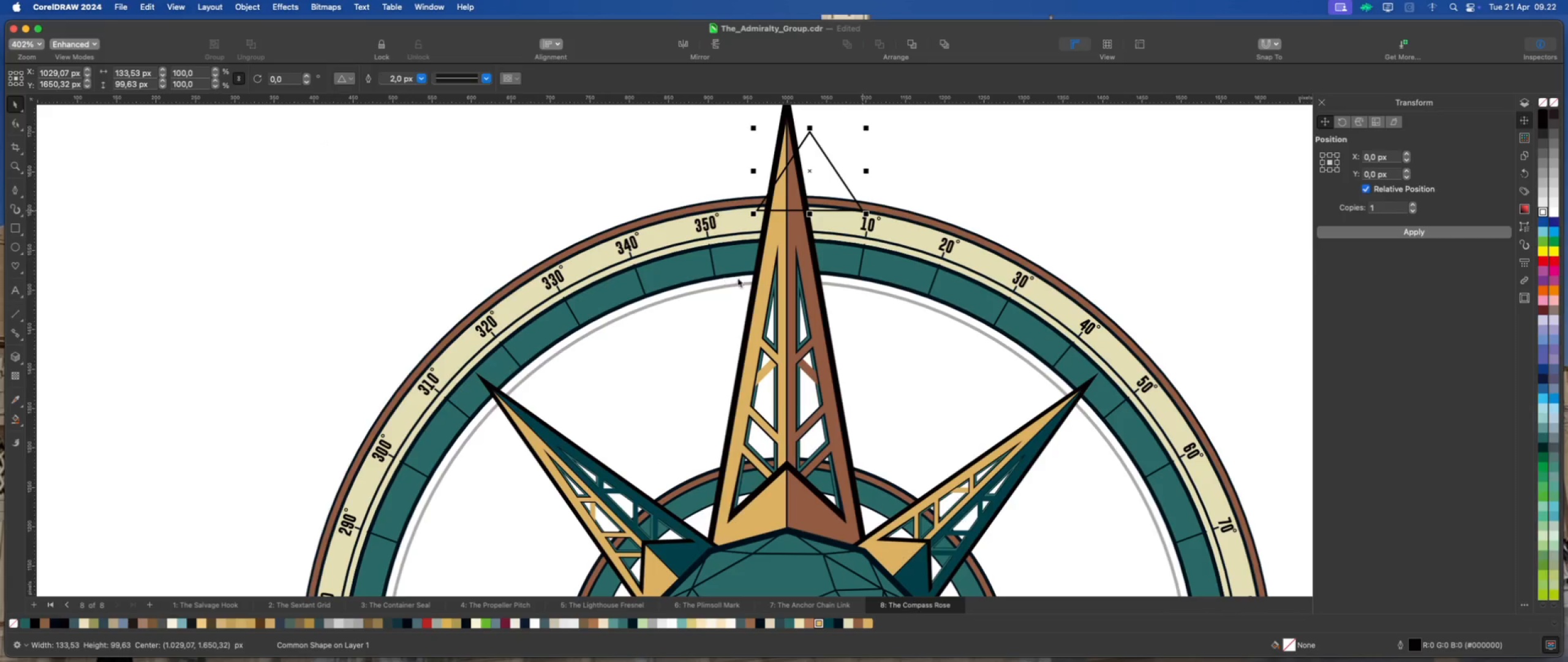 
hold_key(key=ShiftLeft, duration=0.94)
left_click([899, 234])
 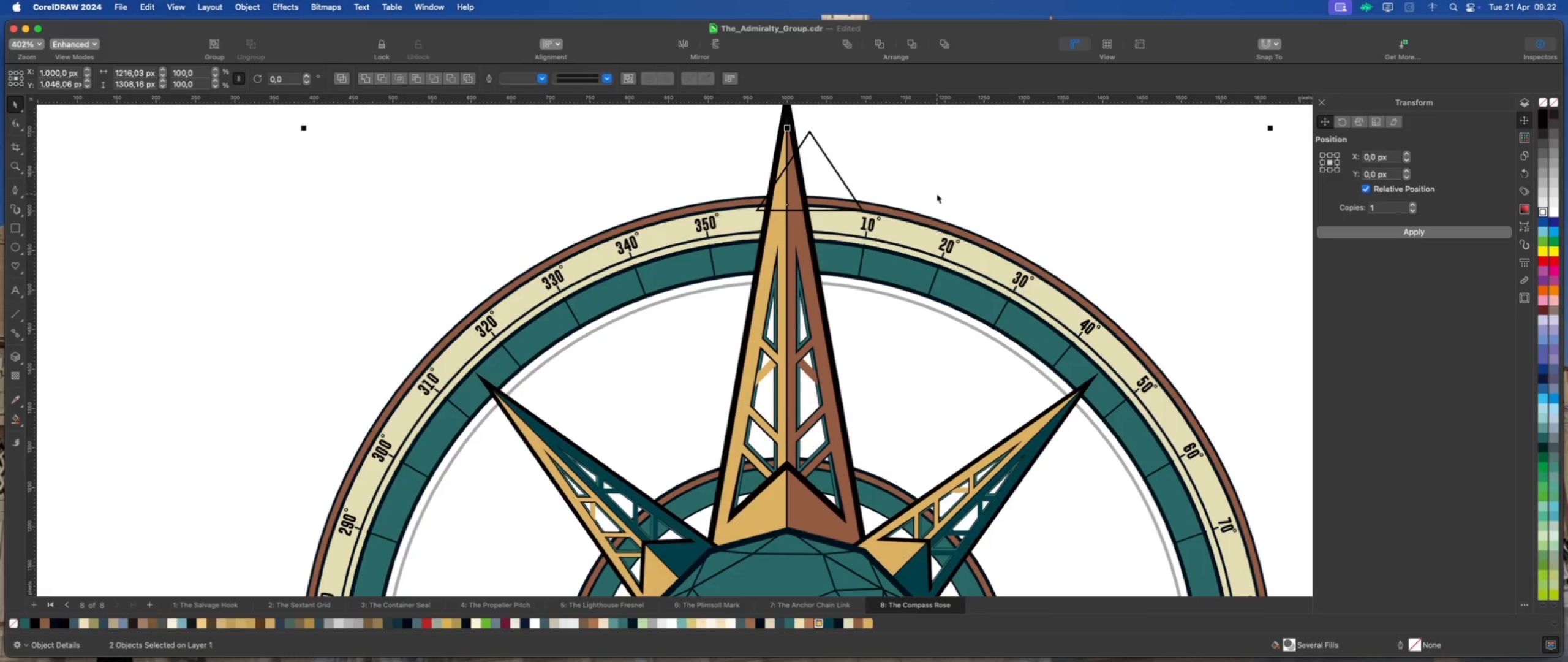 
key(Shift+C)
 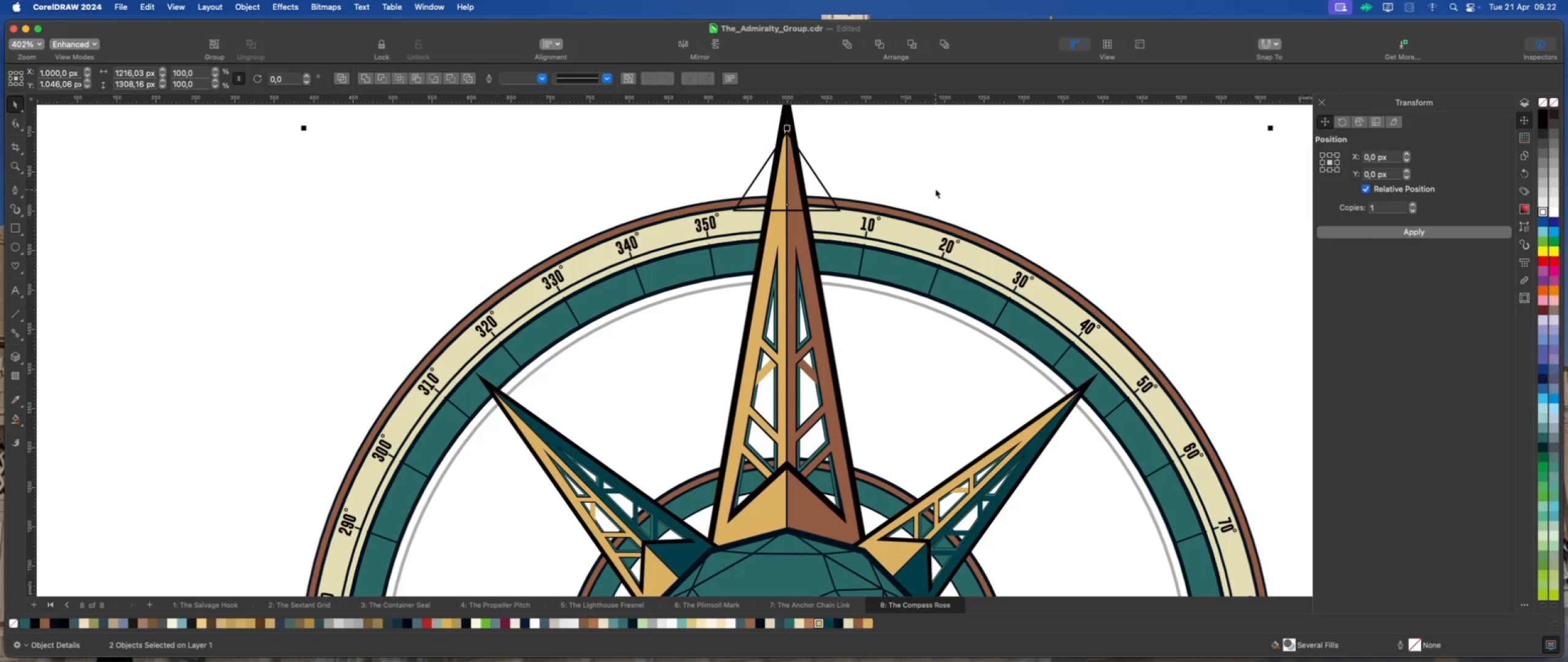 
left_click([935, 189])
 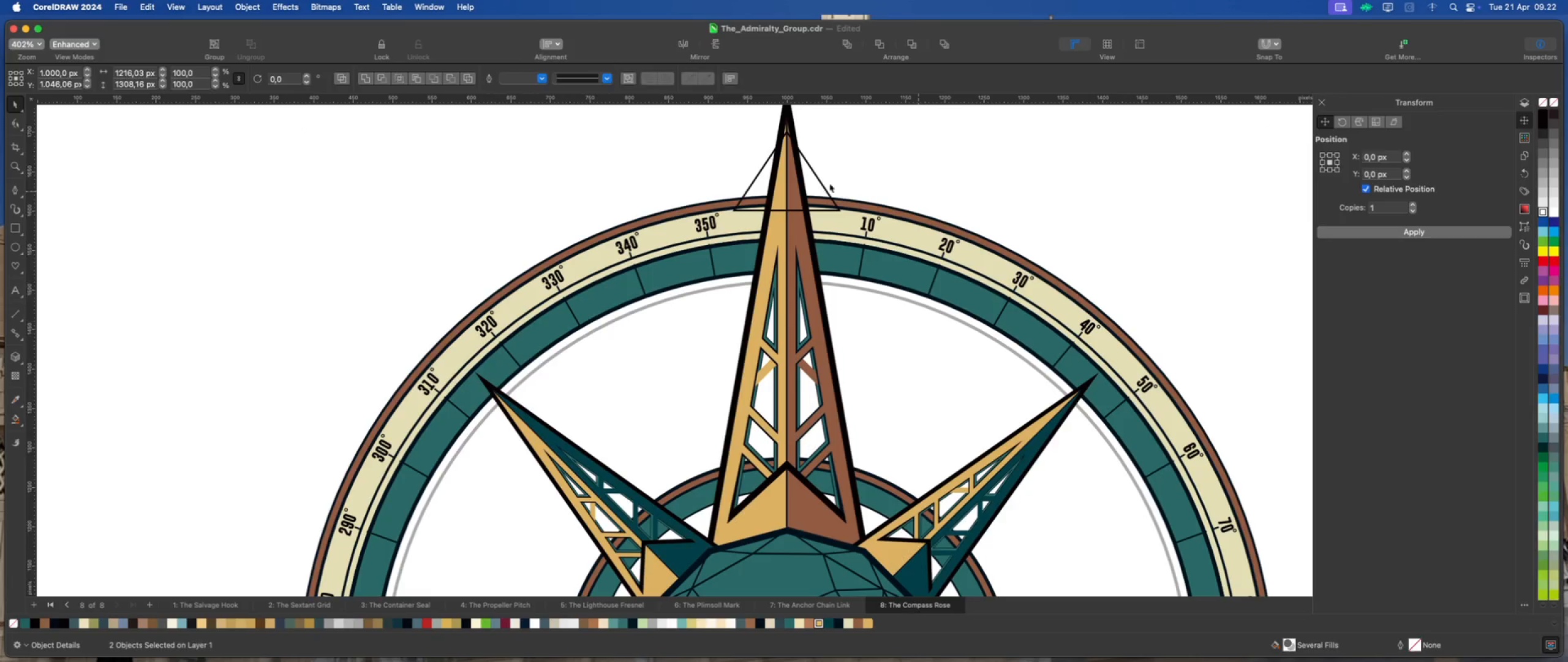 
scroll: coordinate [798, 167], scroll_direction: up, amount: 1.0
 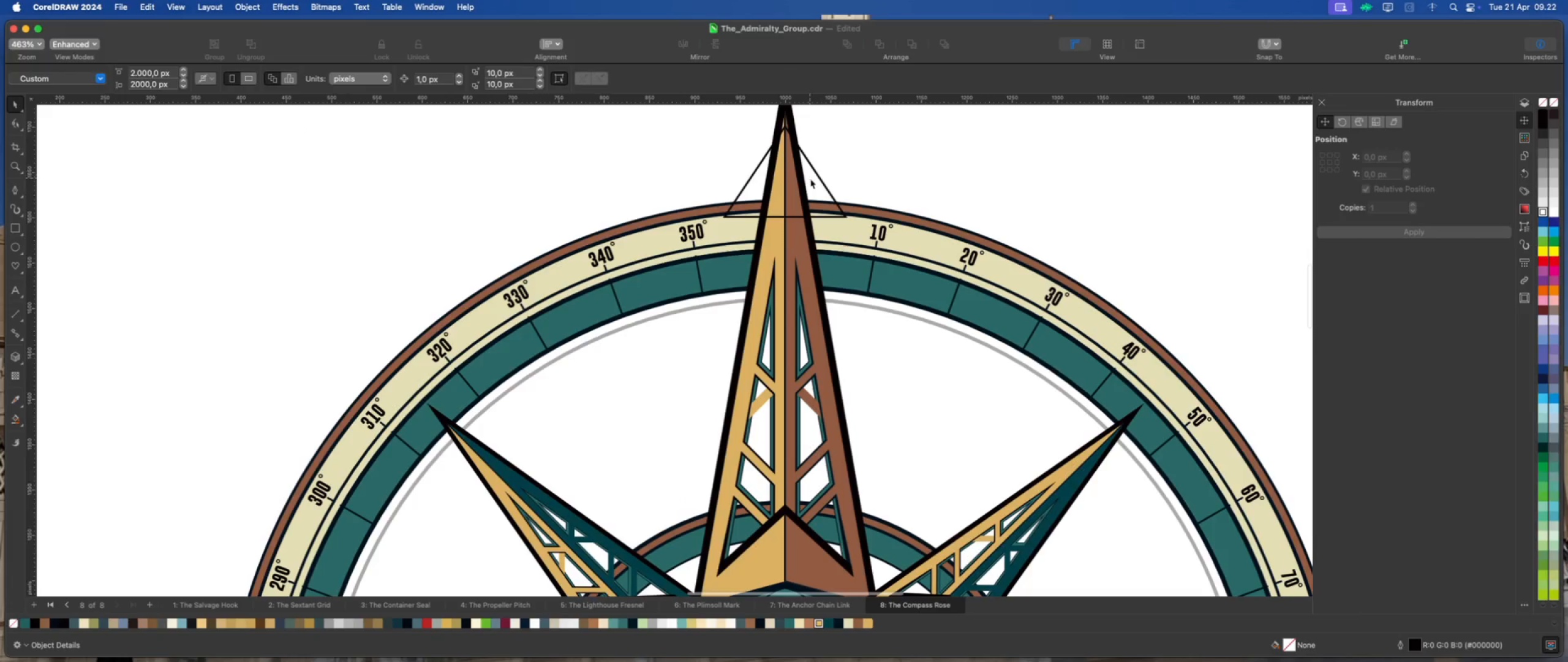 
left_click([813, 180])
 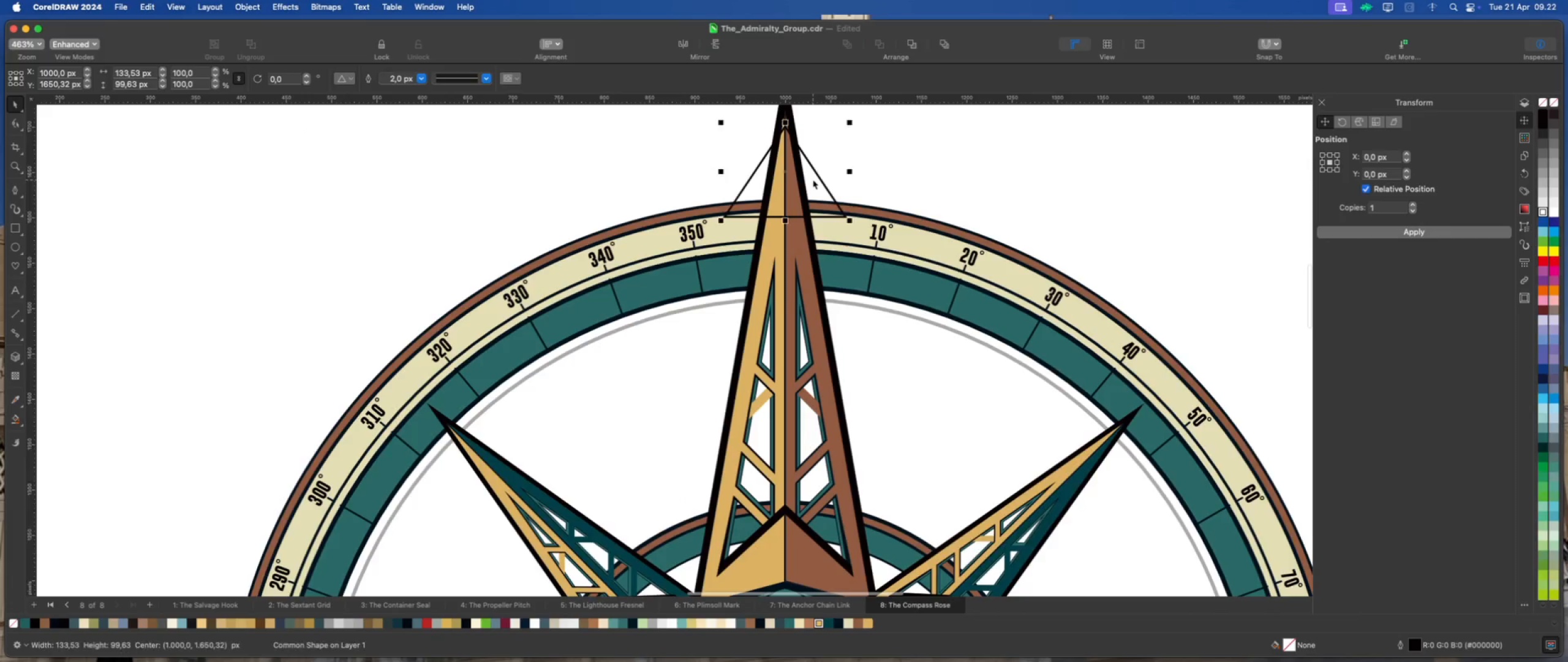 
scroll: coordinate [813, 196], scroll_direction: up, amount: 4.0
 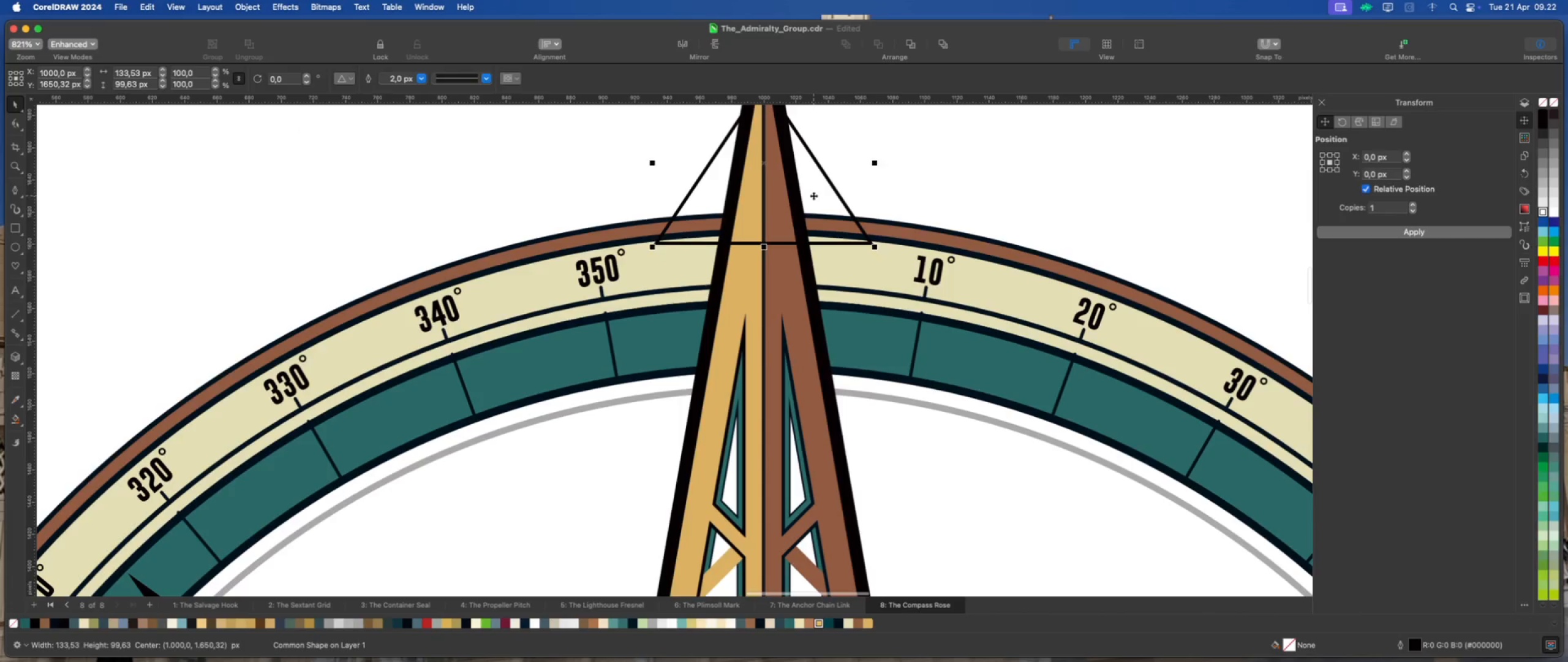 
left_click_drag(start_coordinate=[813, 196], to_coordinate=[813, 182])
 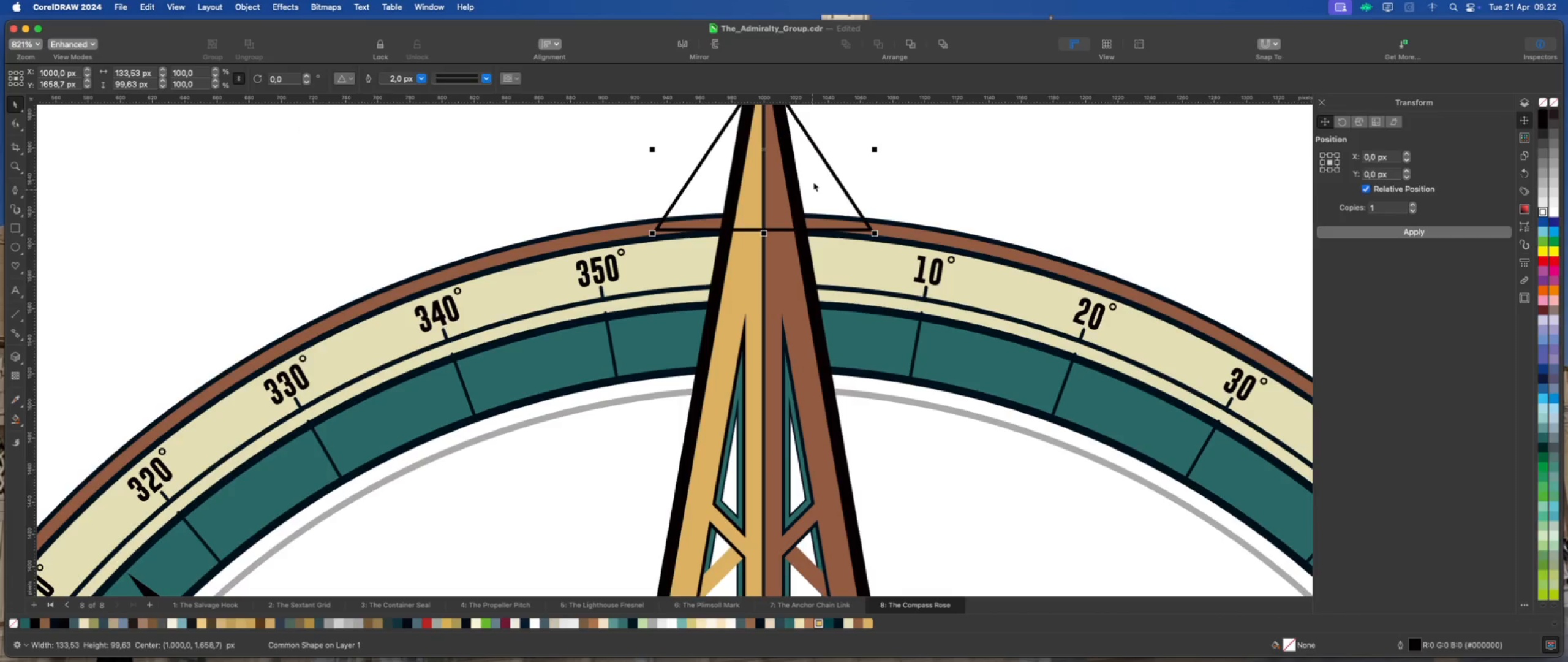 
hold_key(key=ShiftLeft, duration=2.34)
 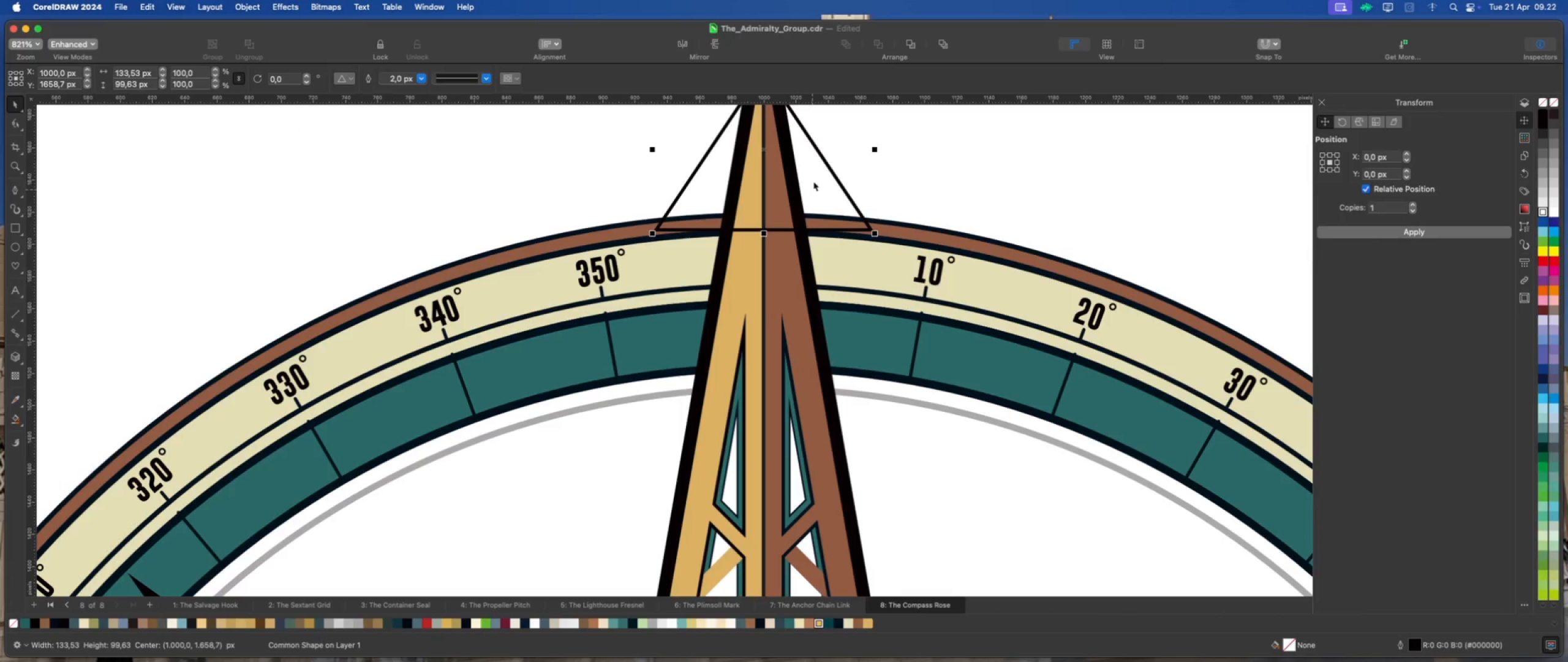 
scroll: coordinate [823, 197], scroll_direction: up, amount: 4.0
 